 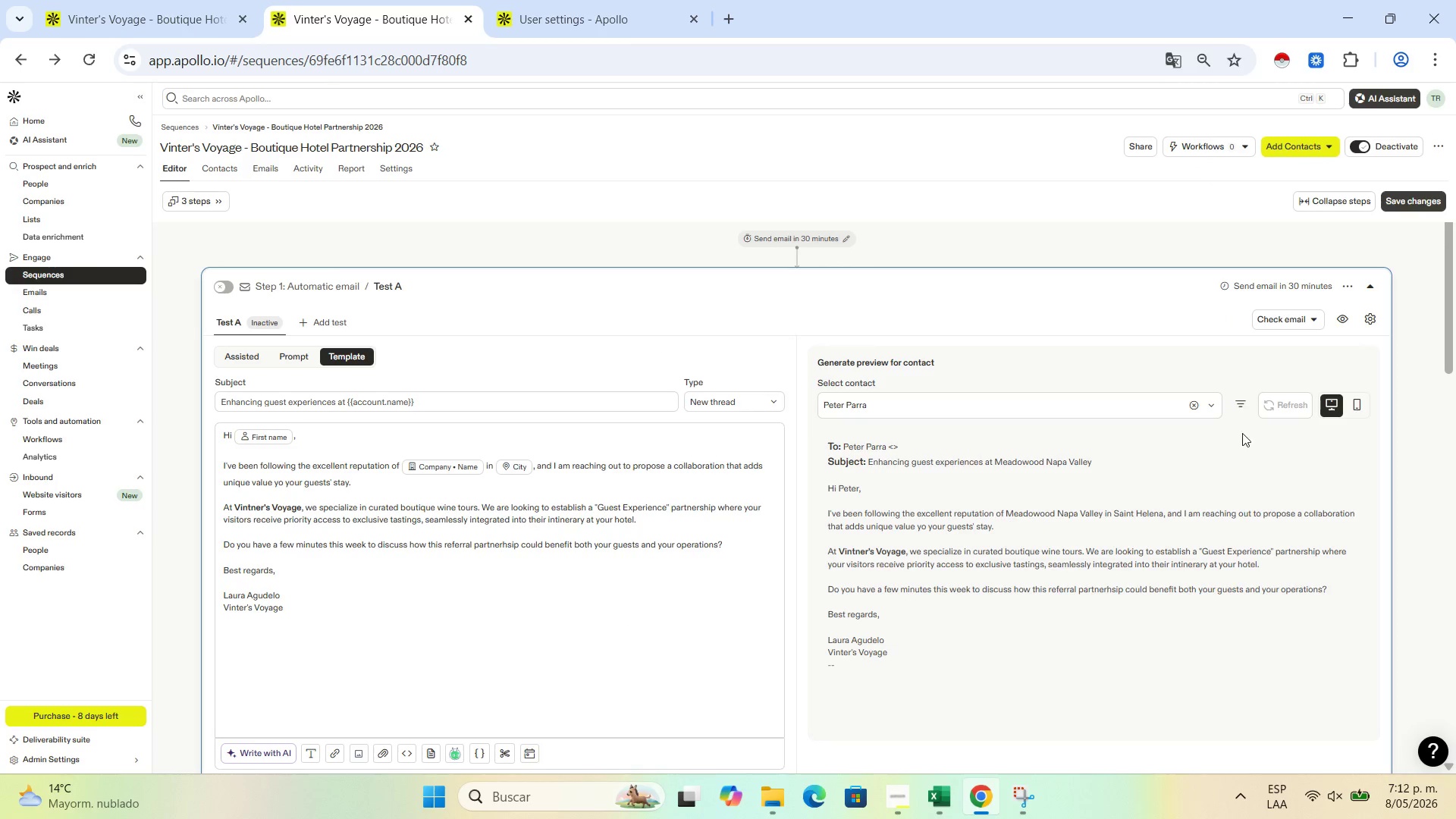 
mouse_move([928, 805])
 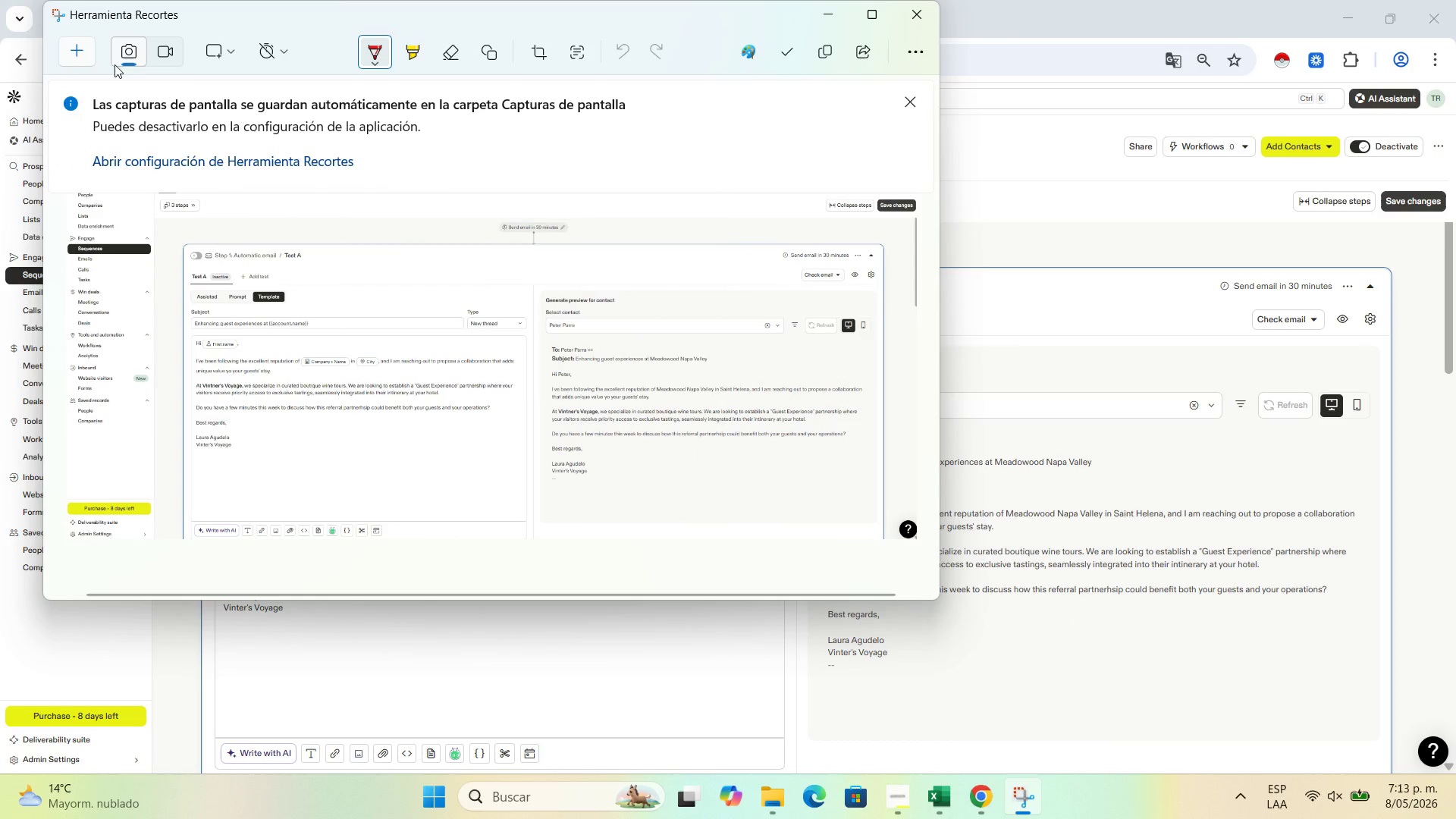 
left_click([75, 46])
 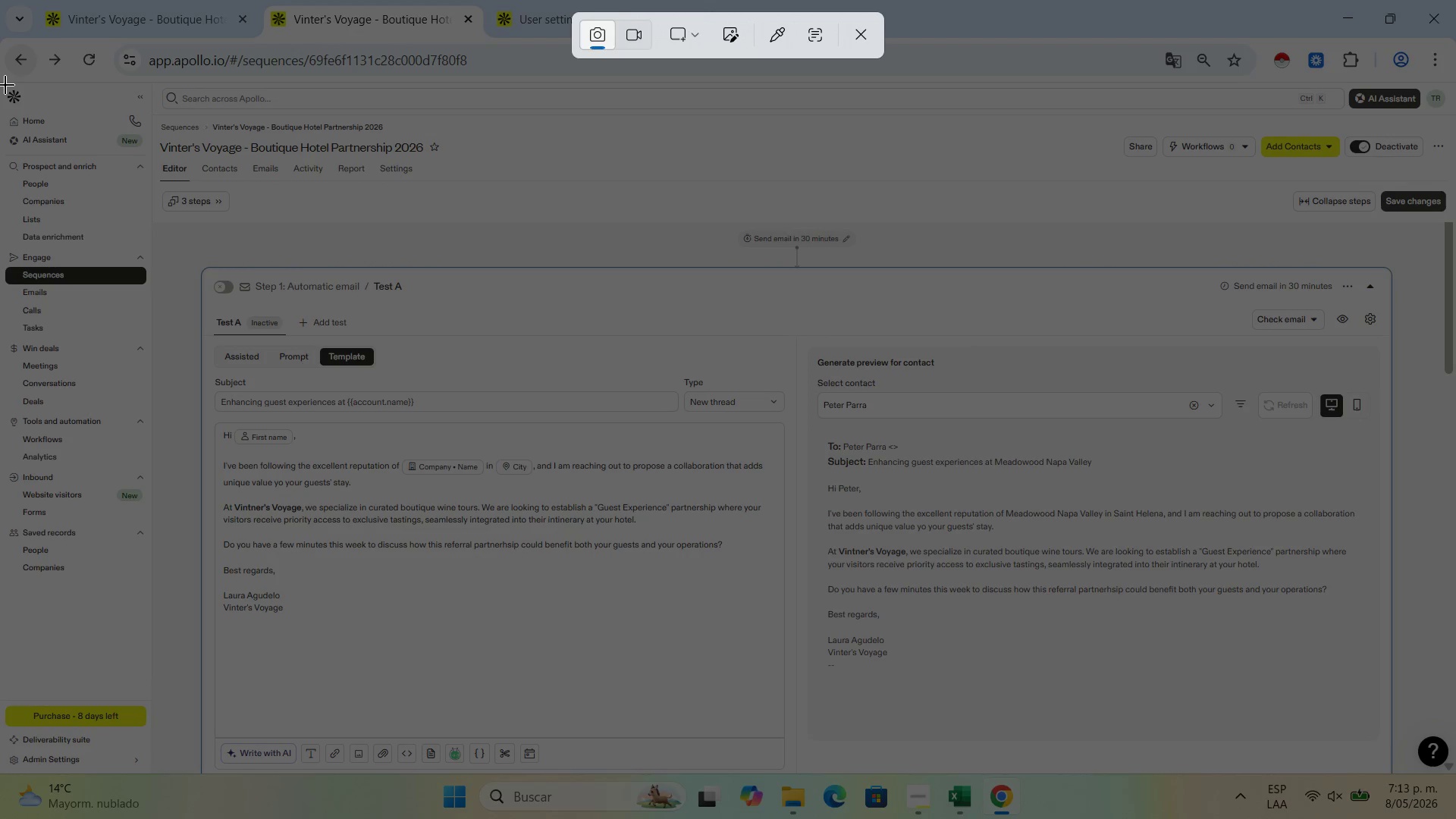 
left_click_drag(start_coordinate=[5, 81], to_coordinate=[1445, 764])
 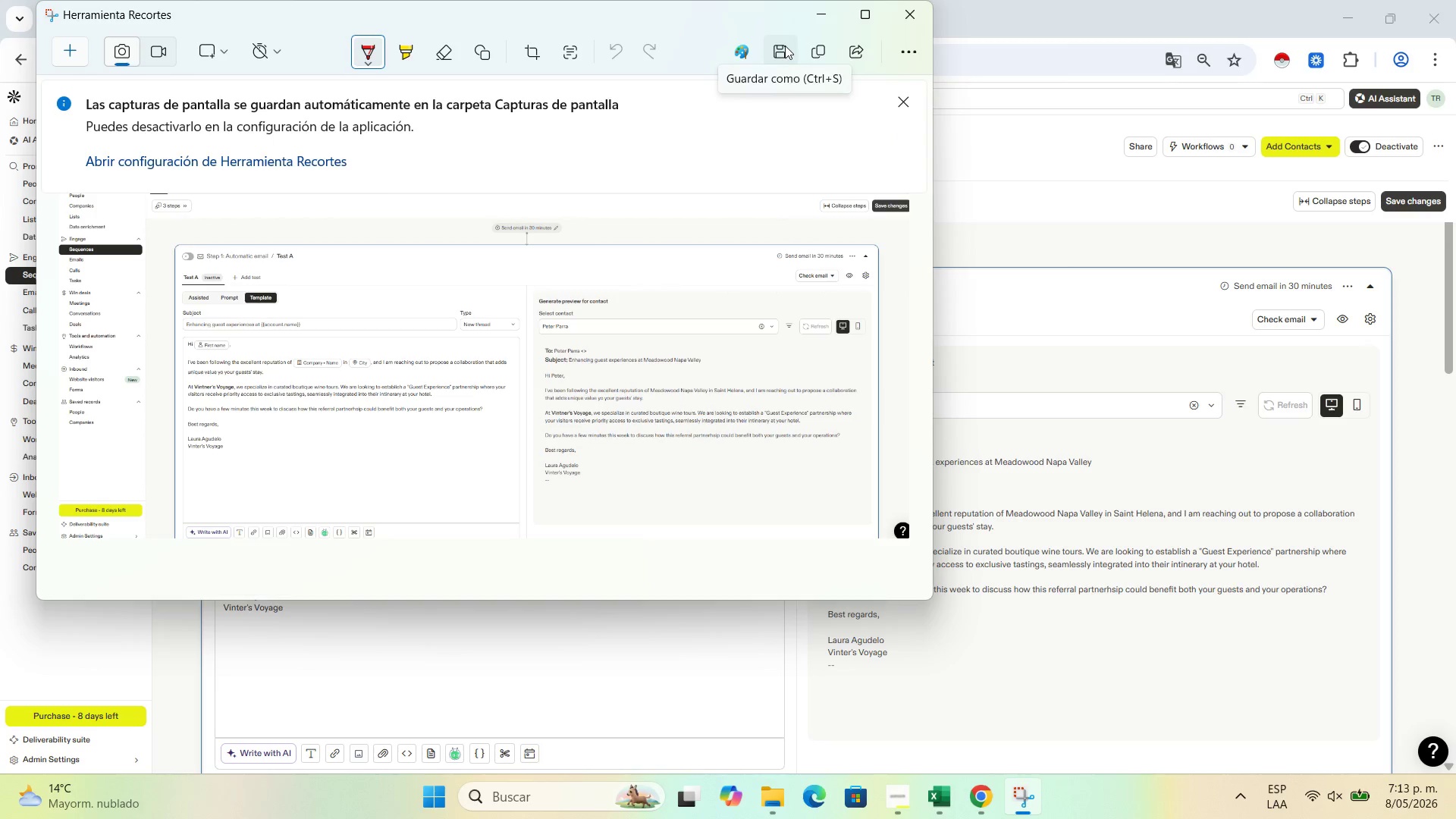 
wait(5.89)
 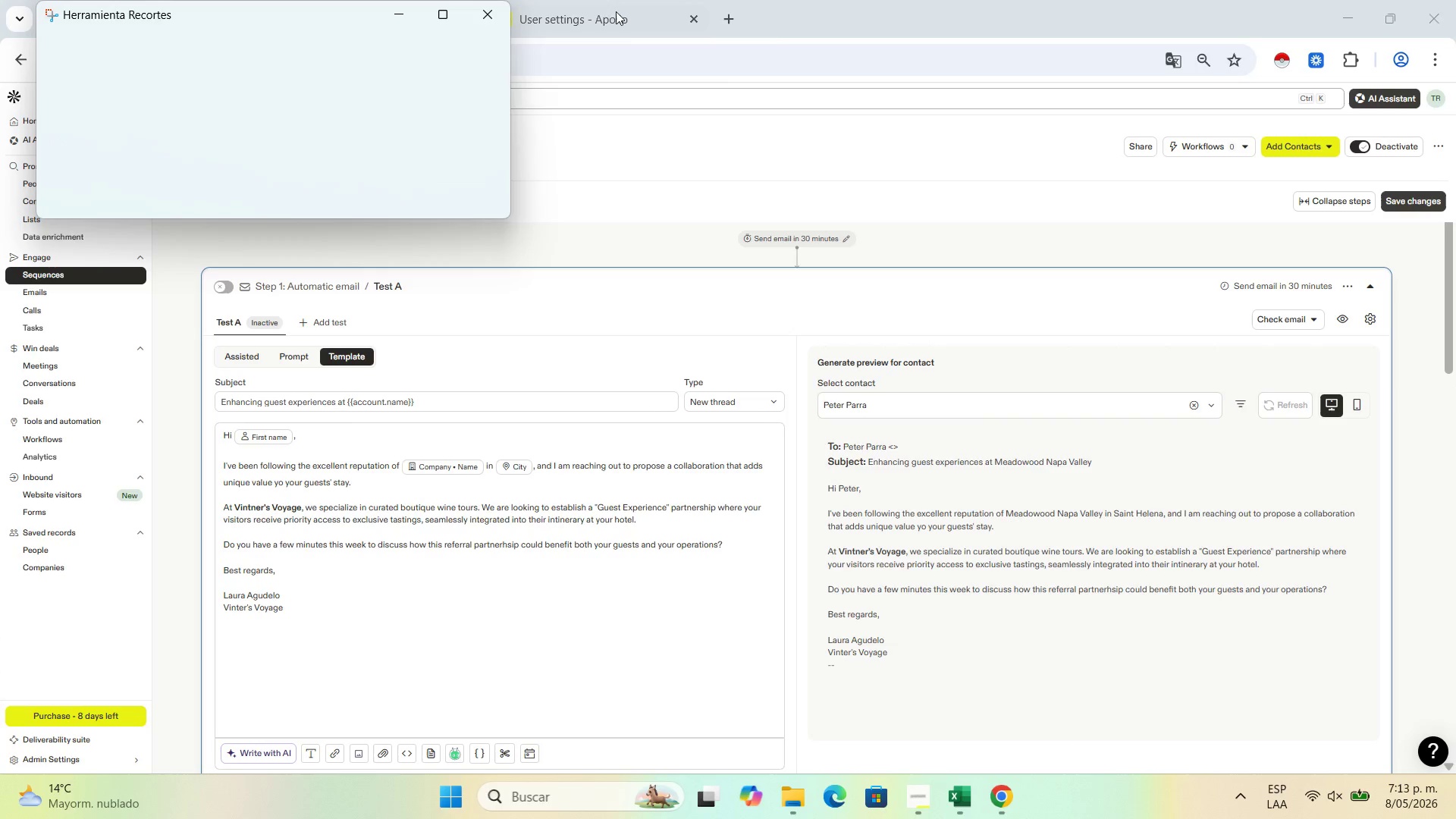 
left_click([785, 46])
 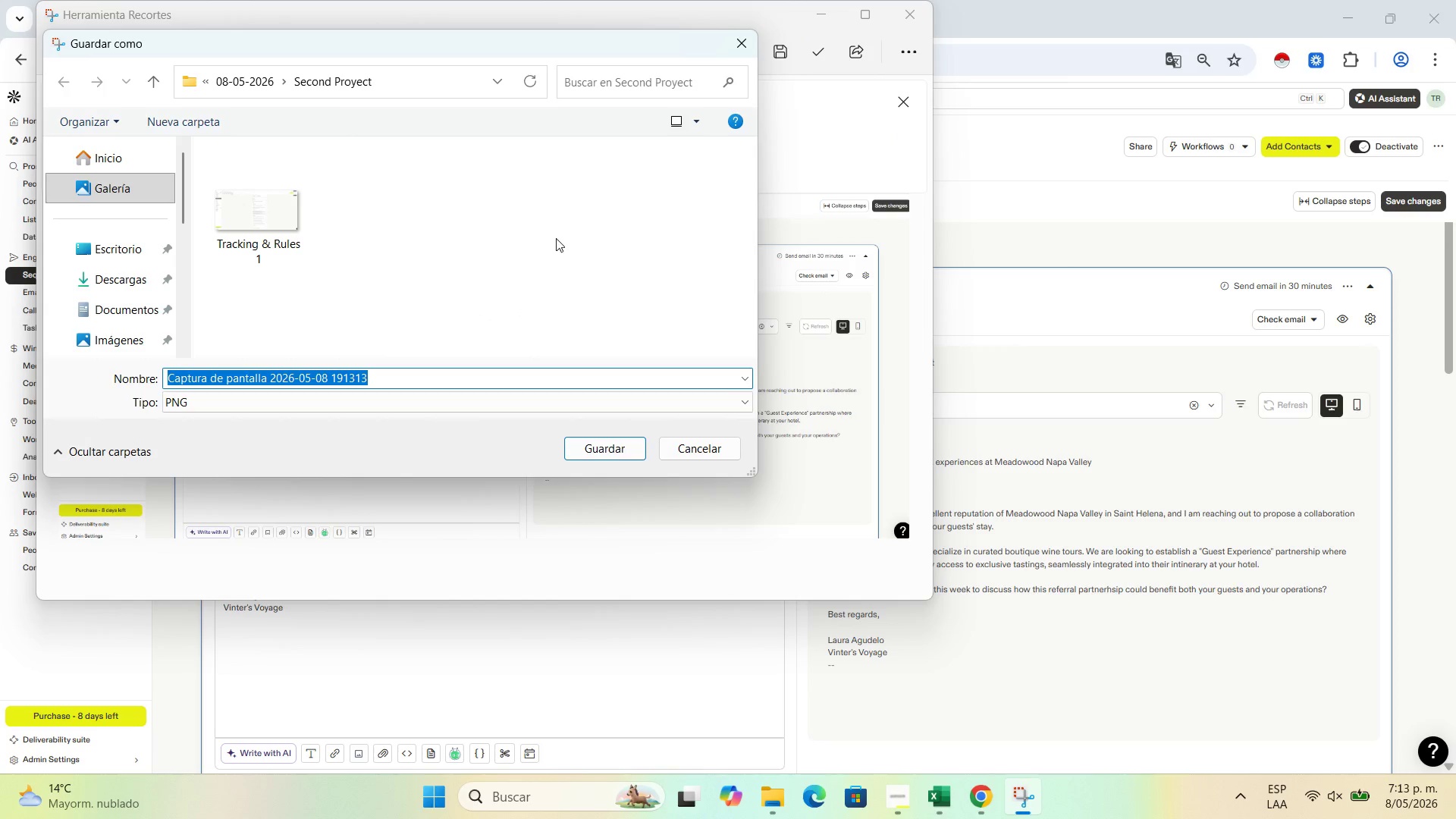 
type(Ea)
key(Backspace)
type(mail 1 - capture)
 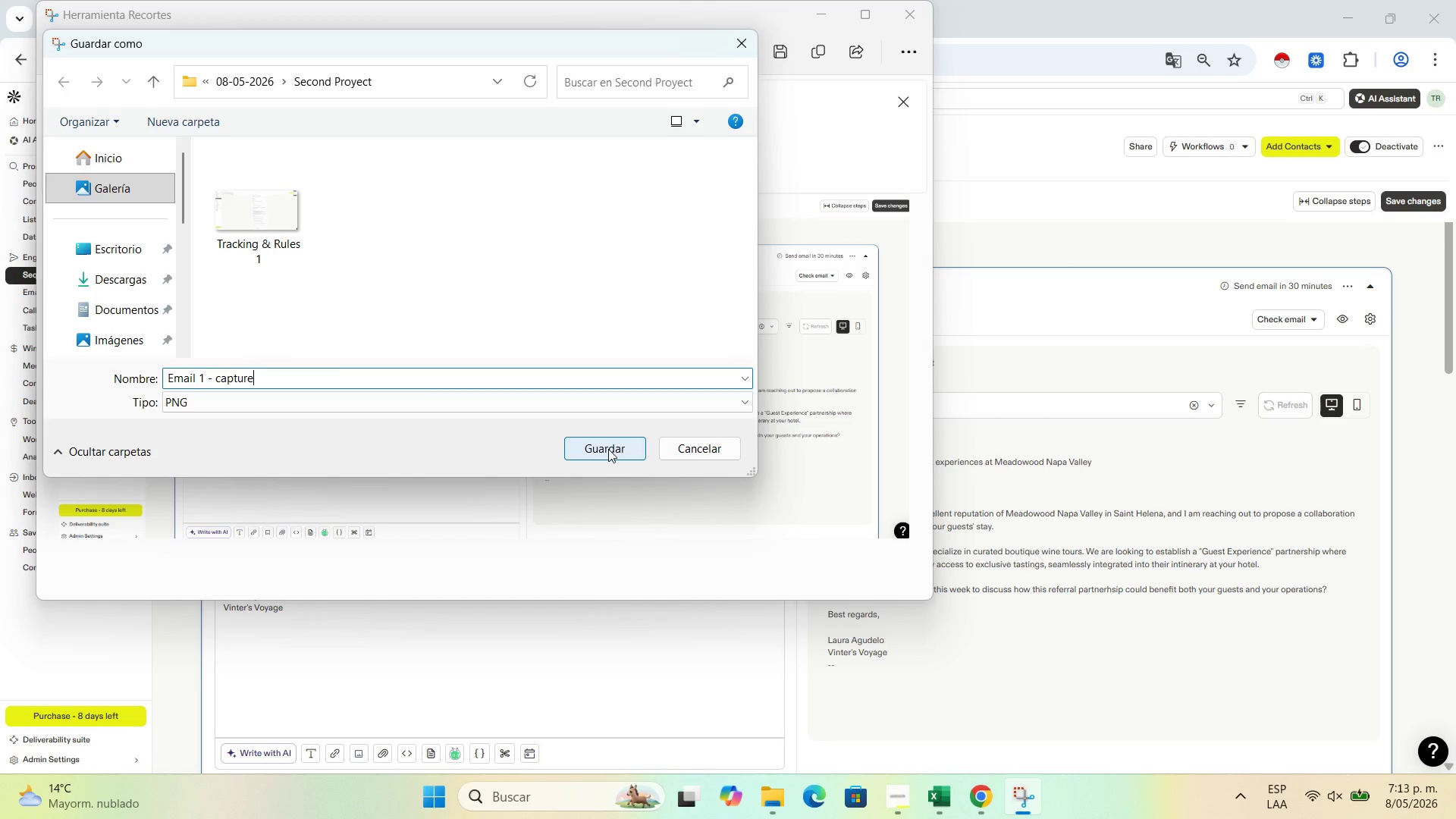 
wait(5.97)
 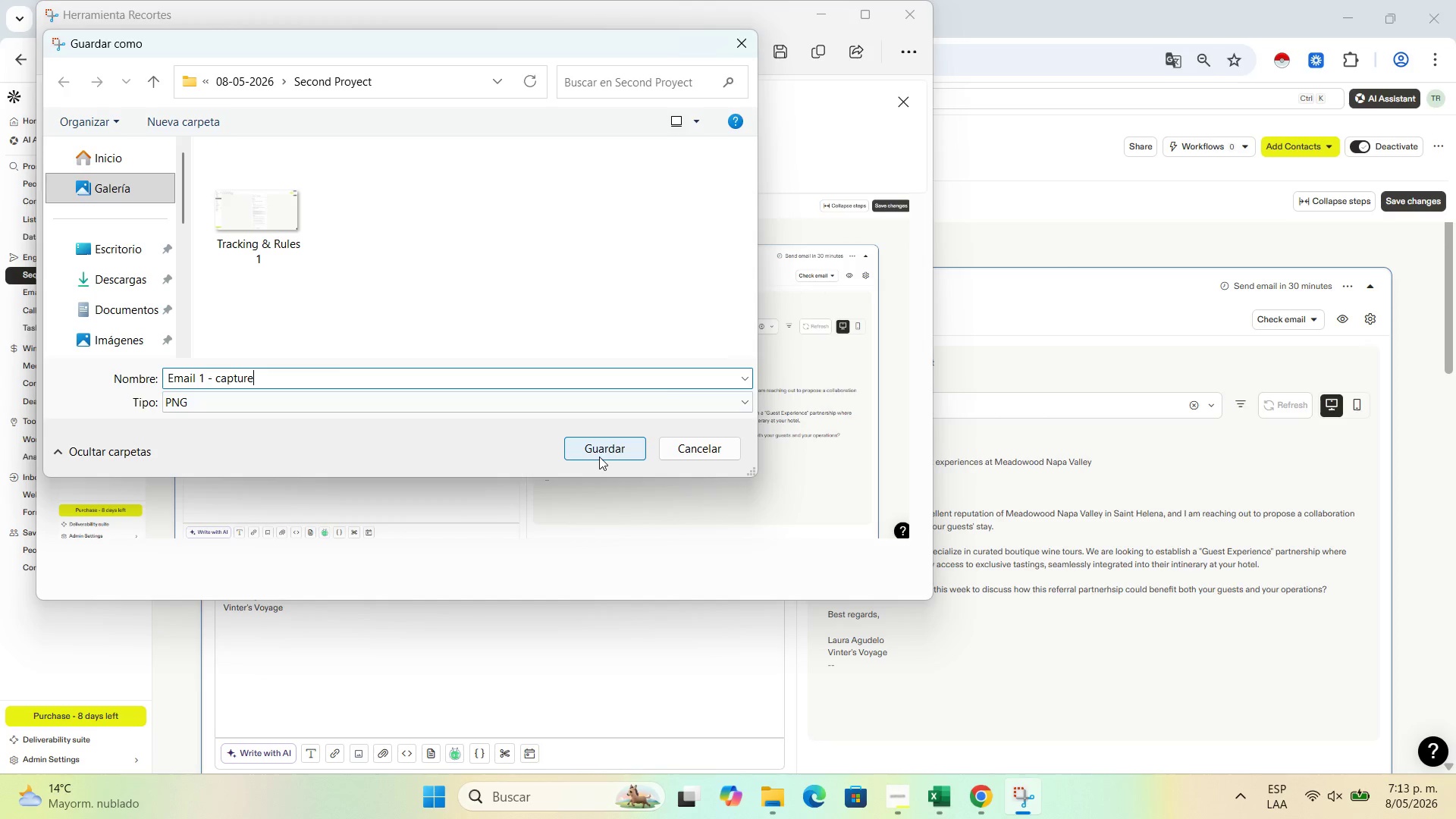 
left_click([608, 449])
 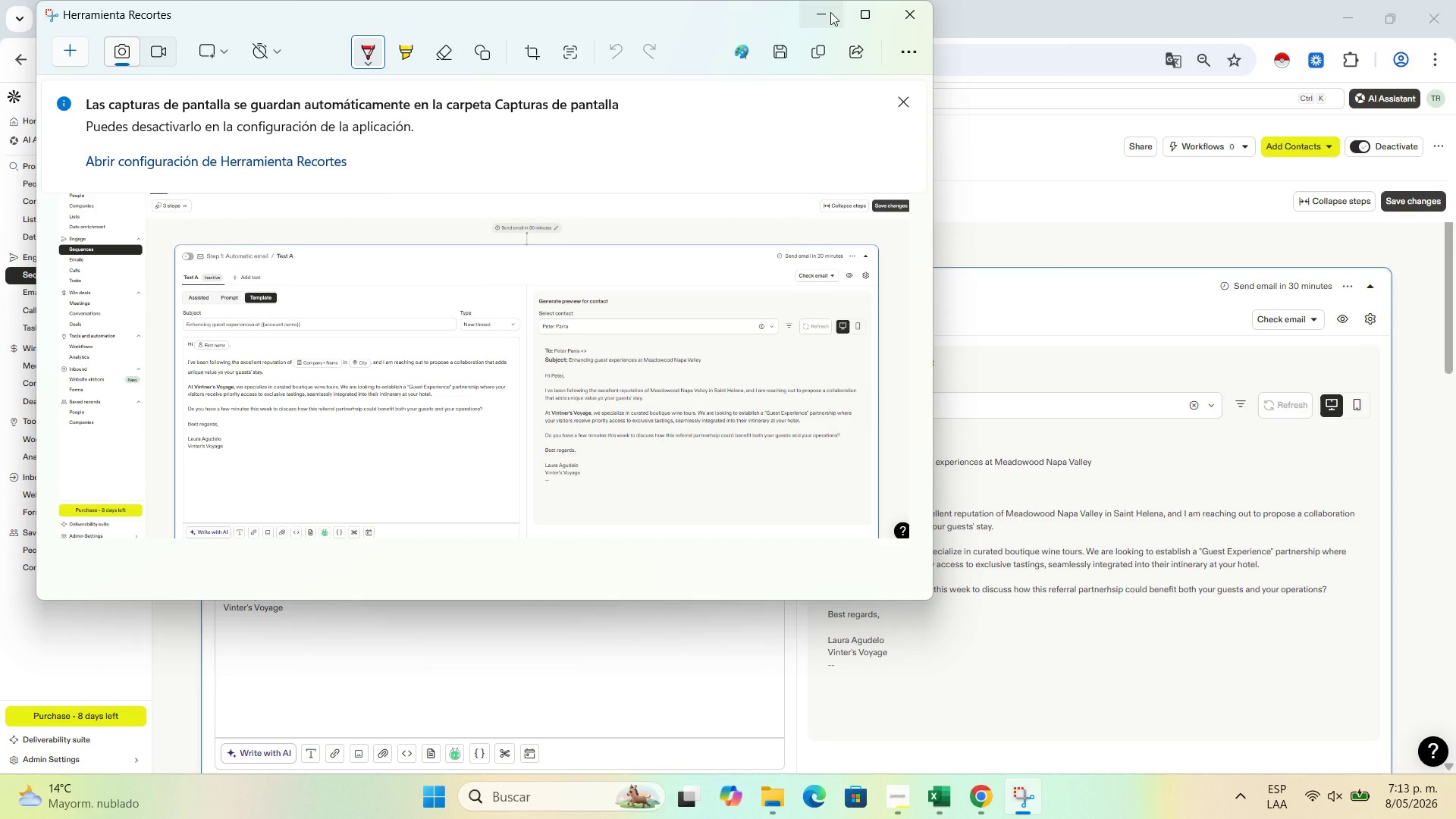 
wait(10.94)
 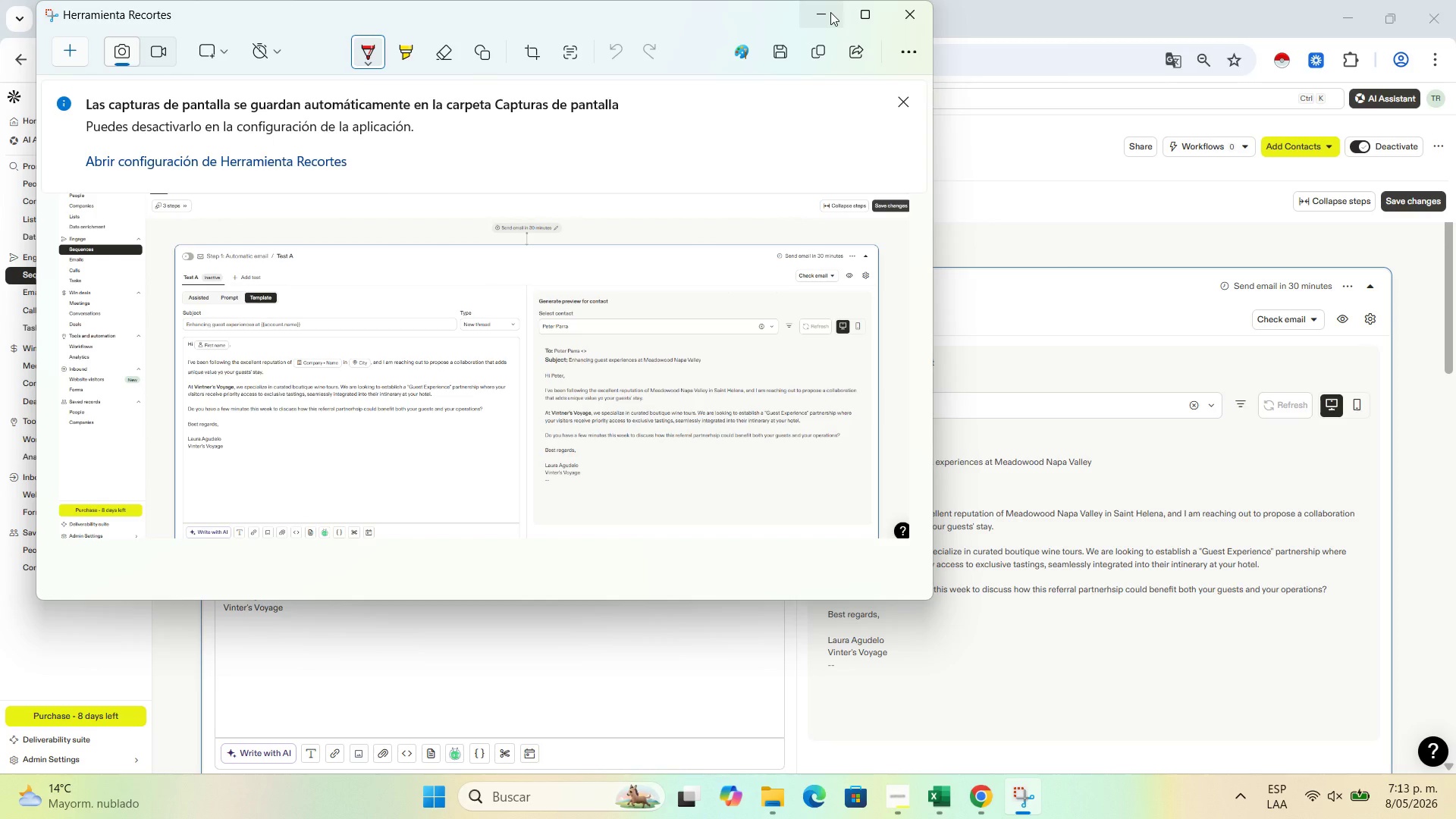 
left_click([830, 12])
 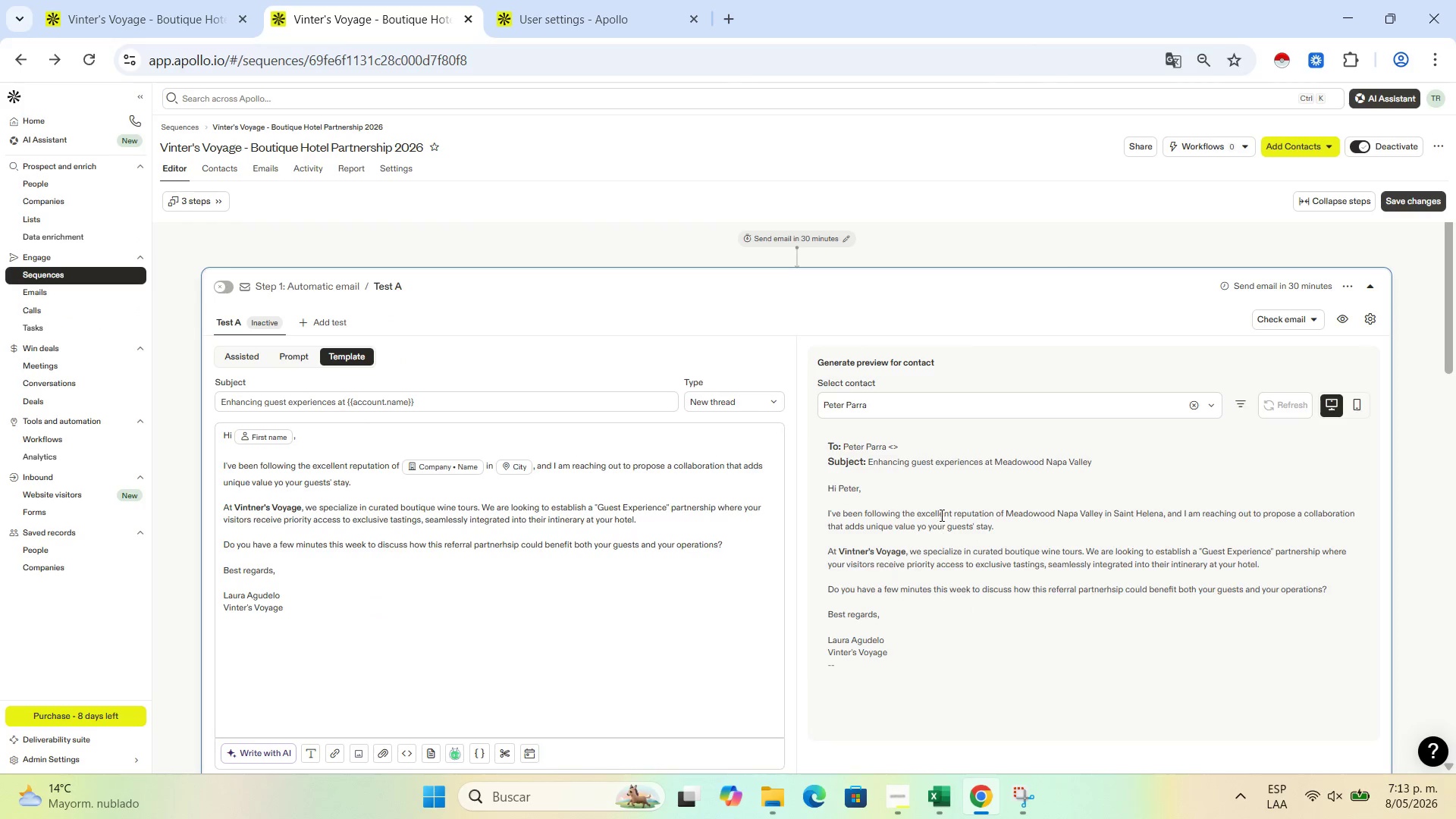 
scroll: coordinate [937, 515], scroll_direction: down, amount: 1.0
 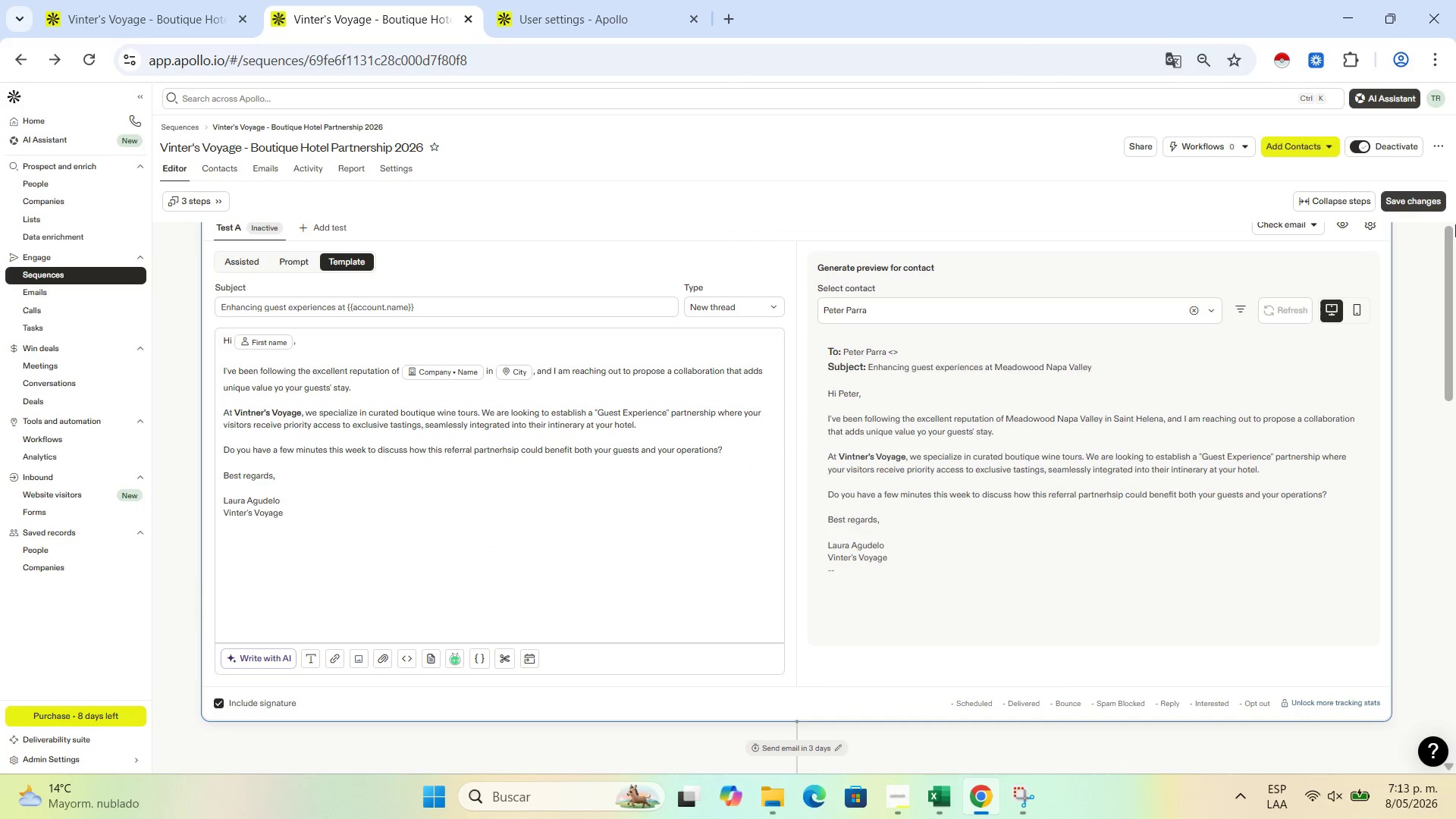 
left_click_drag(start_coordinate=[1454, 276], to_coordinate=[1445, 426])
 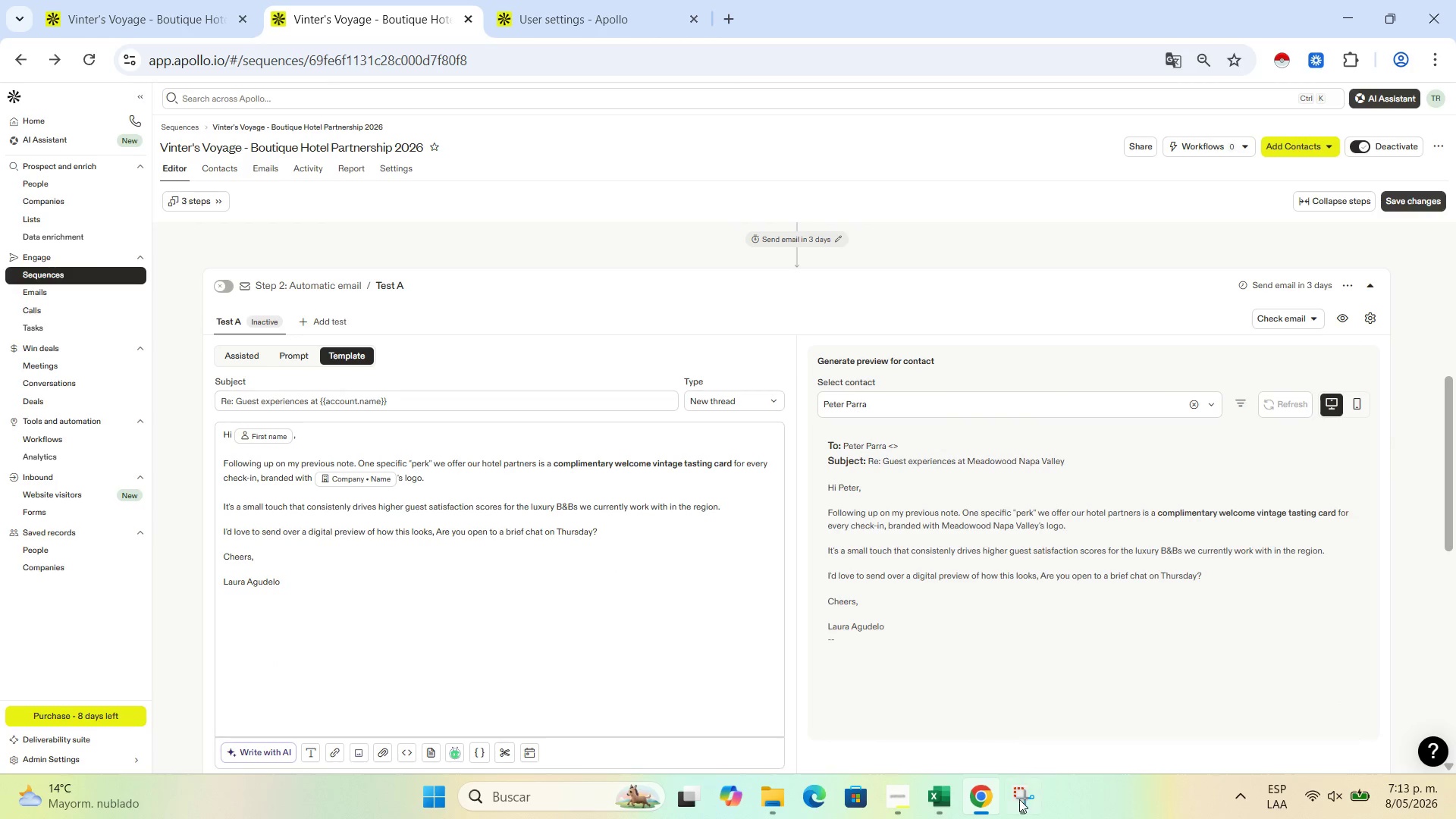 
left_click([1023, 805])
 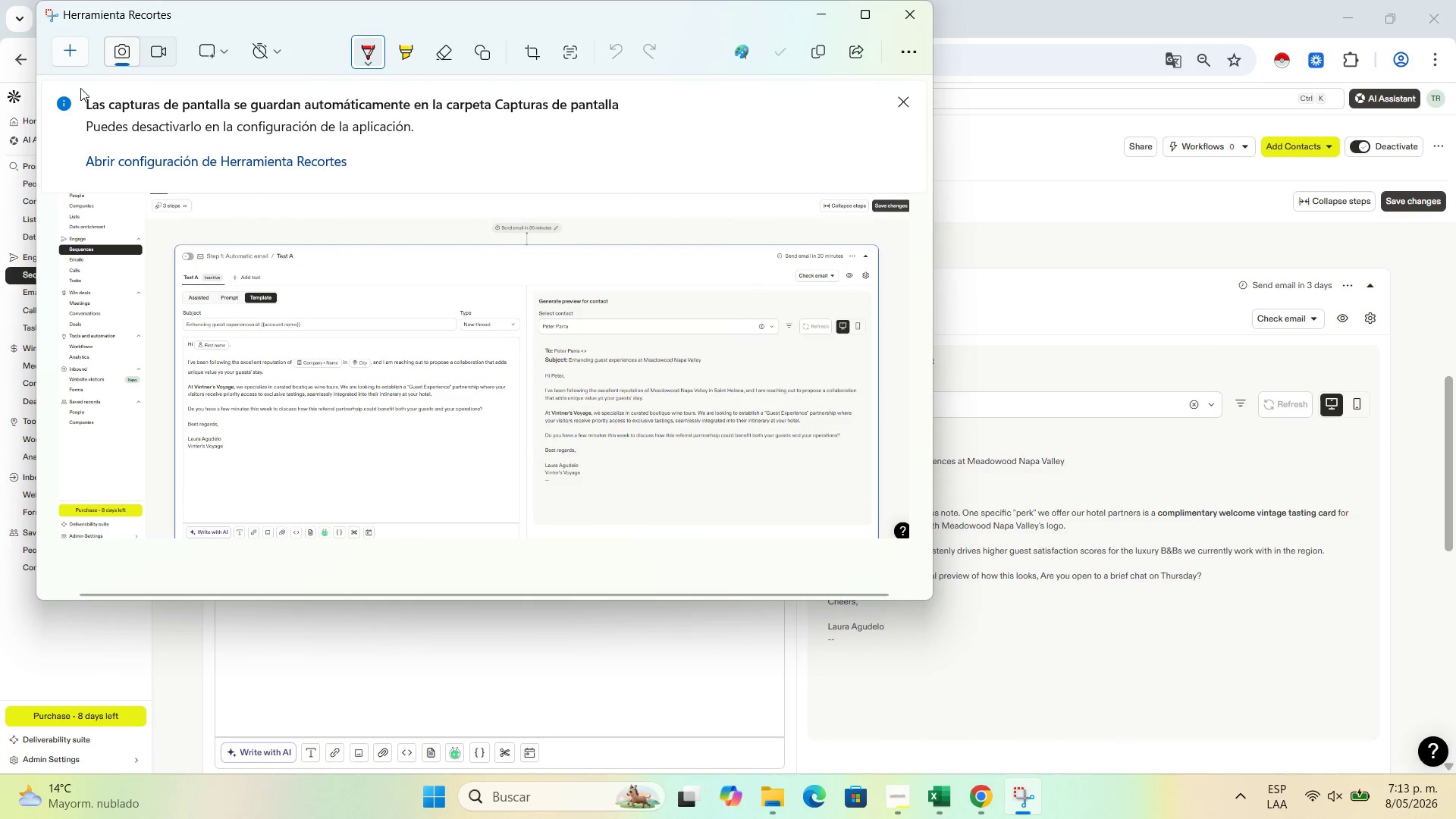 
left_click([69, 55])
 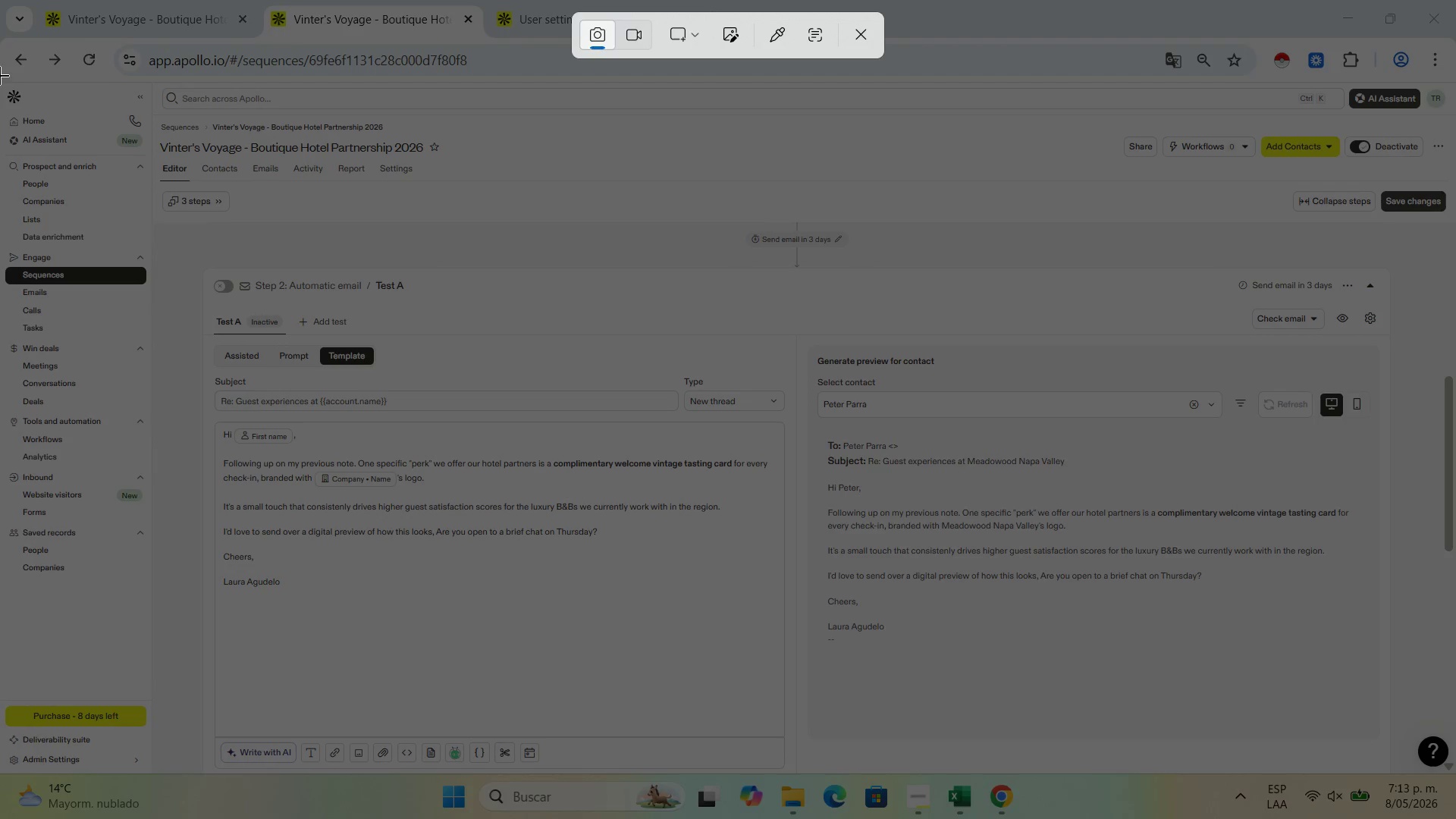 
left_click_drag(start_coordinate=[0, 83], to_coordinate=[1443, 767])
 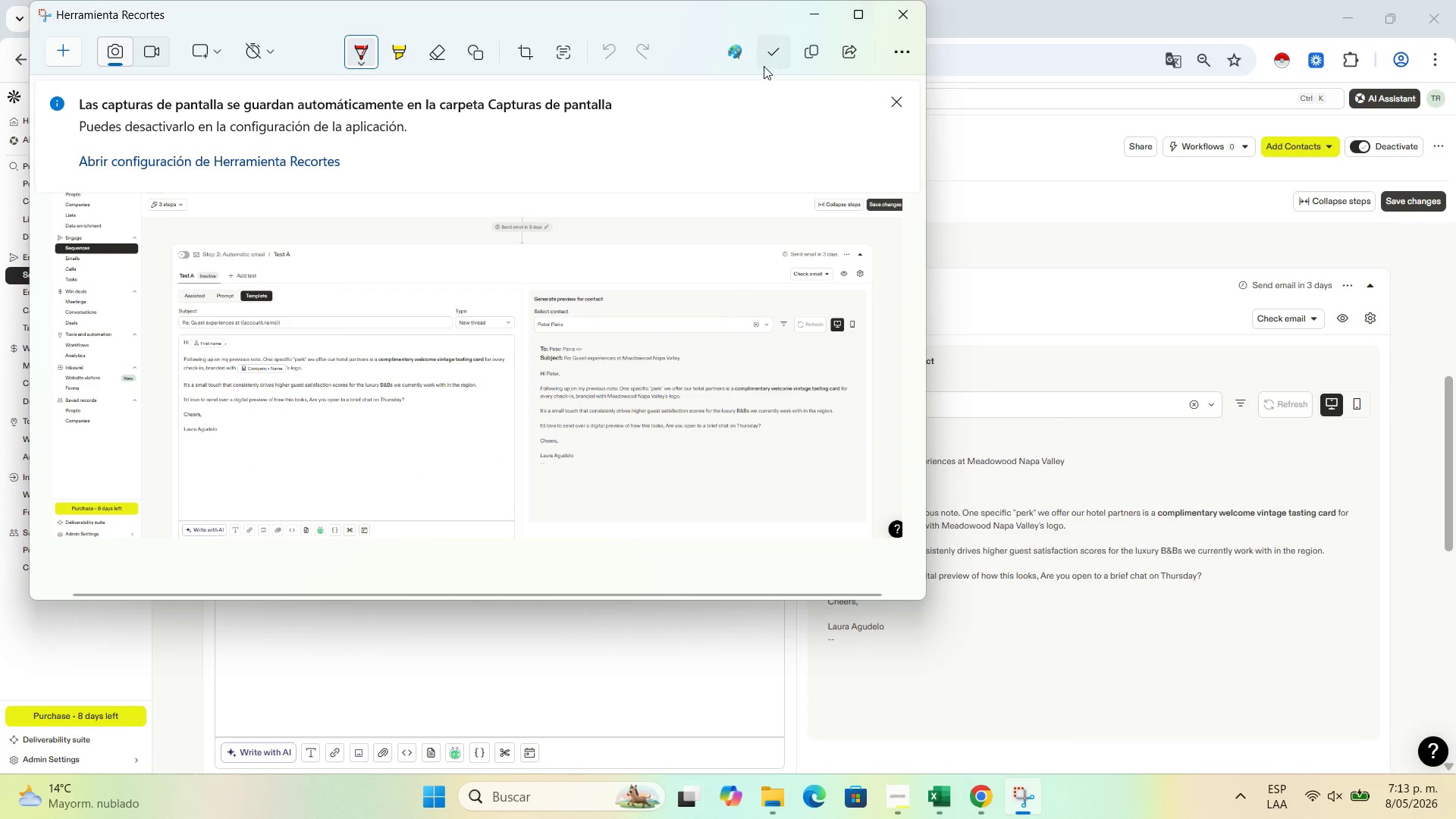 
left_click([777, 55])
 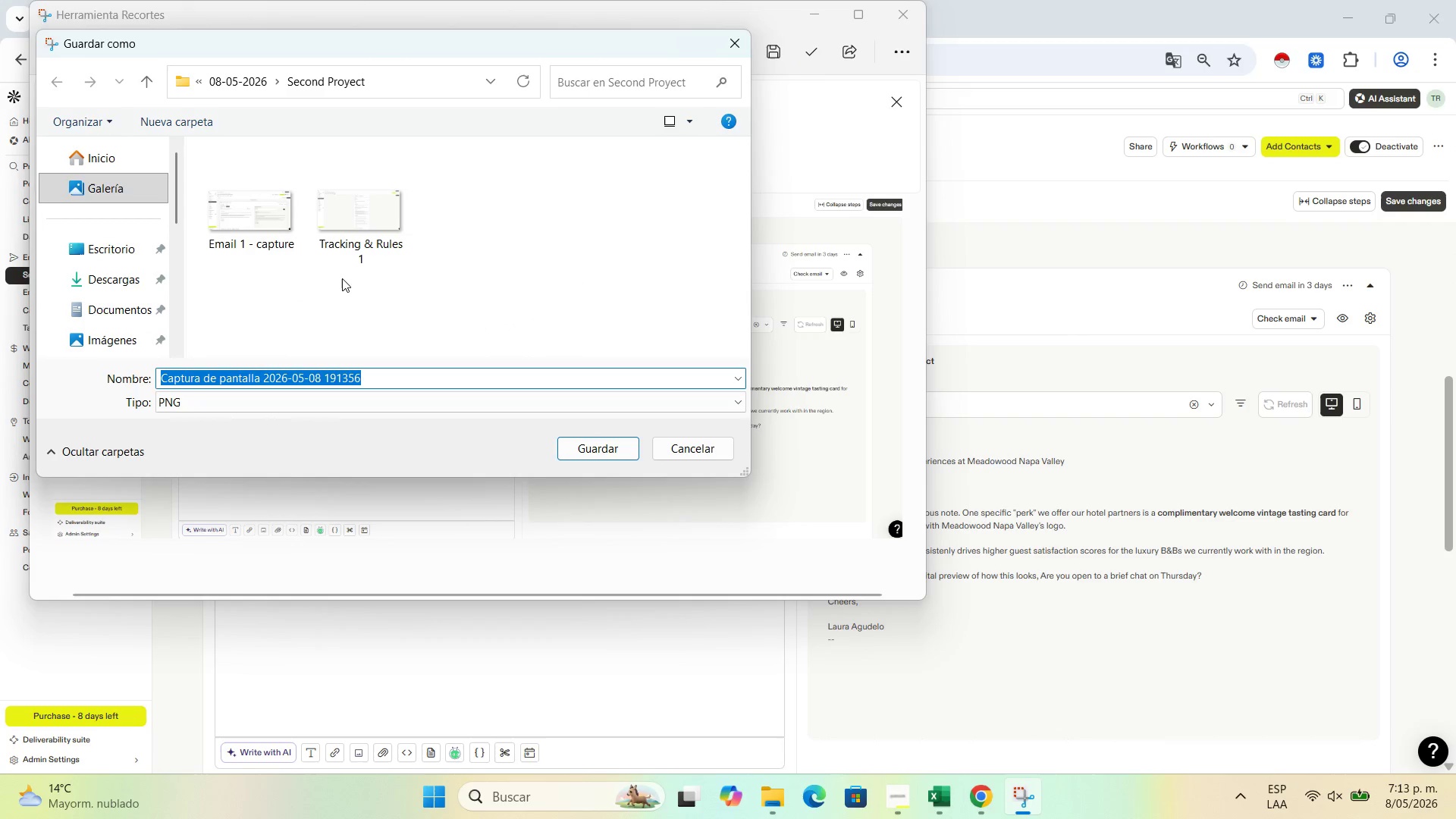 
type(Ea)
key(Backspace)
type(mail 2 - capture)
 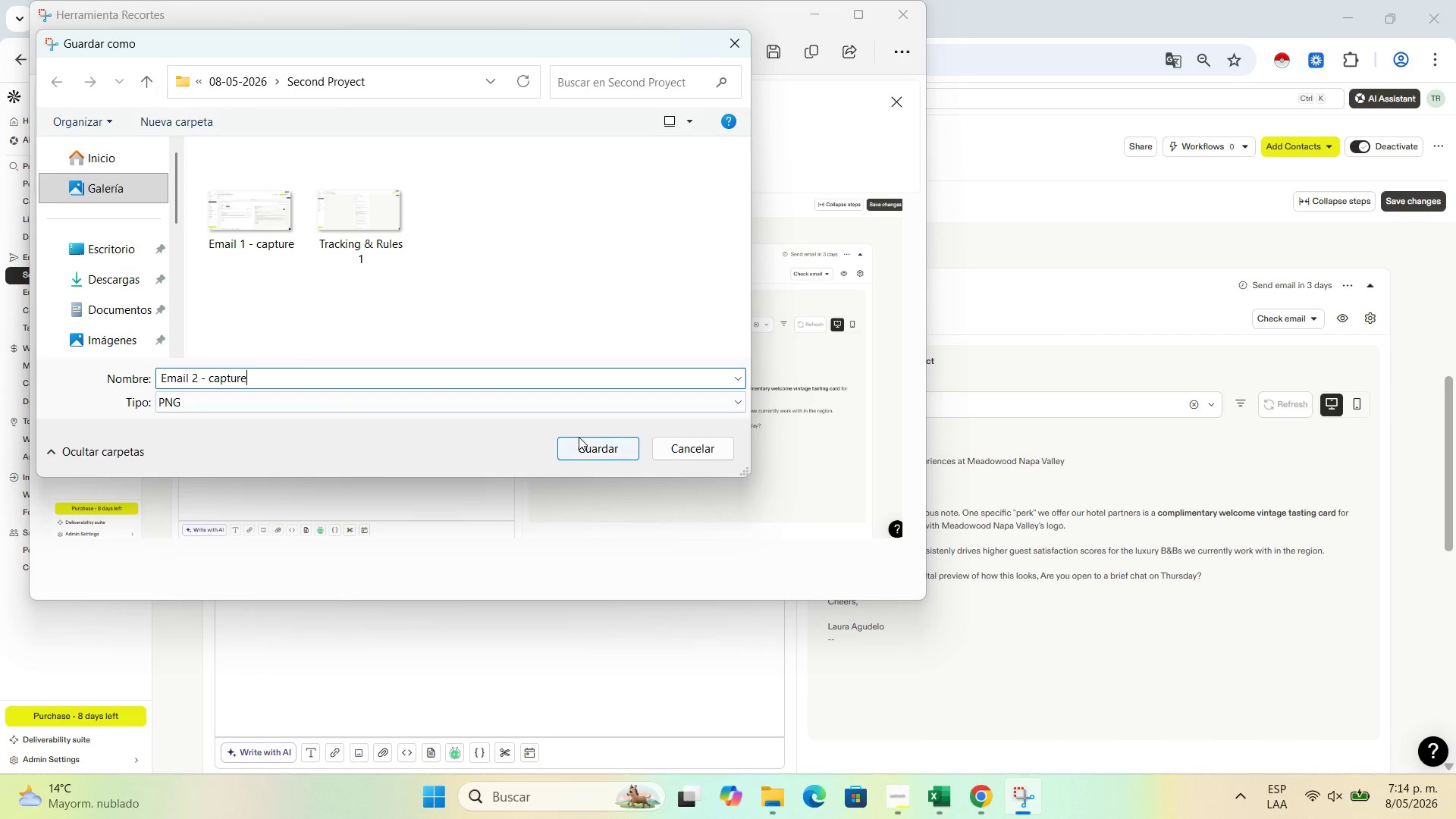 
left_click([580, 443])
 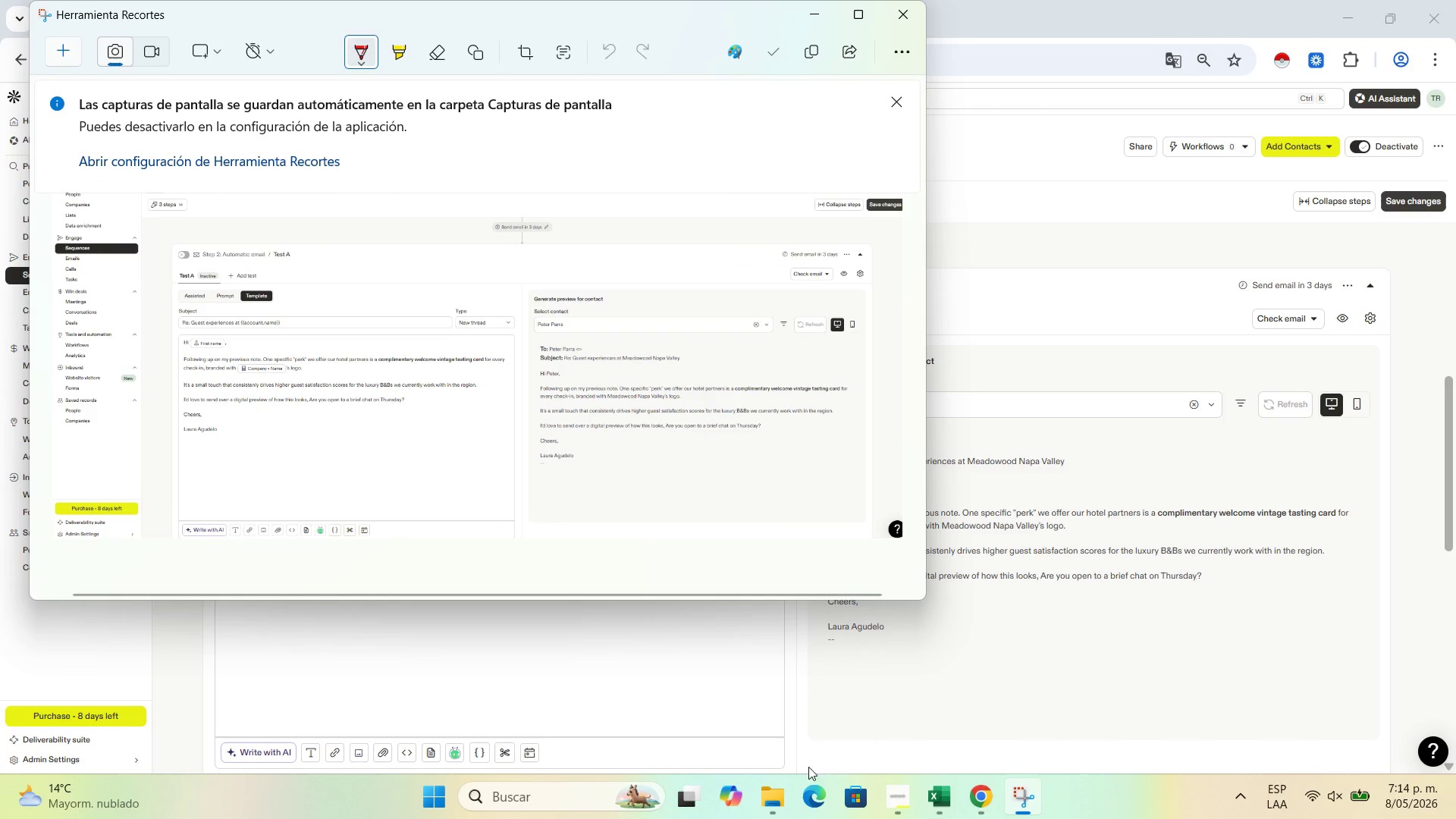 
left_click([781, 782])
 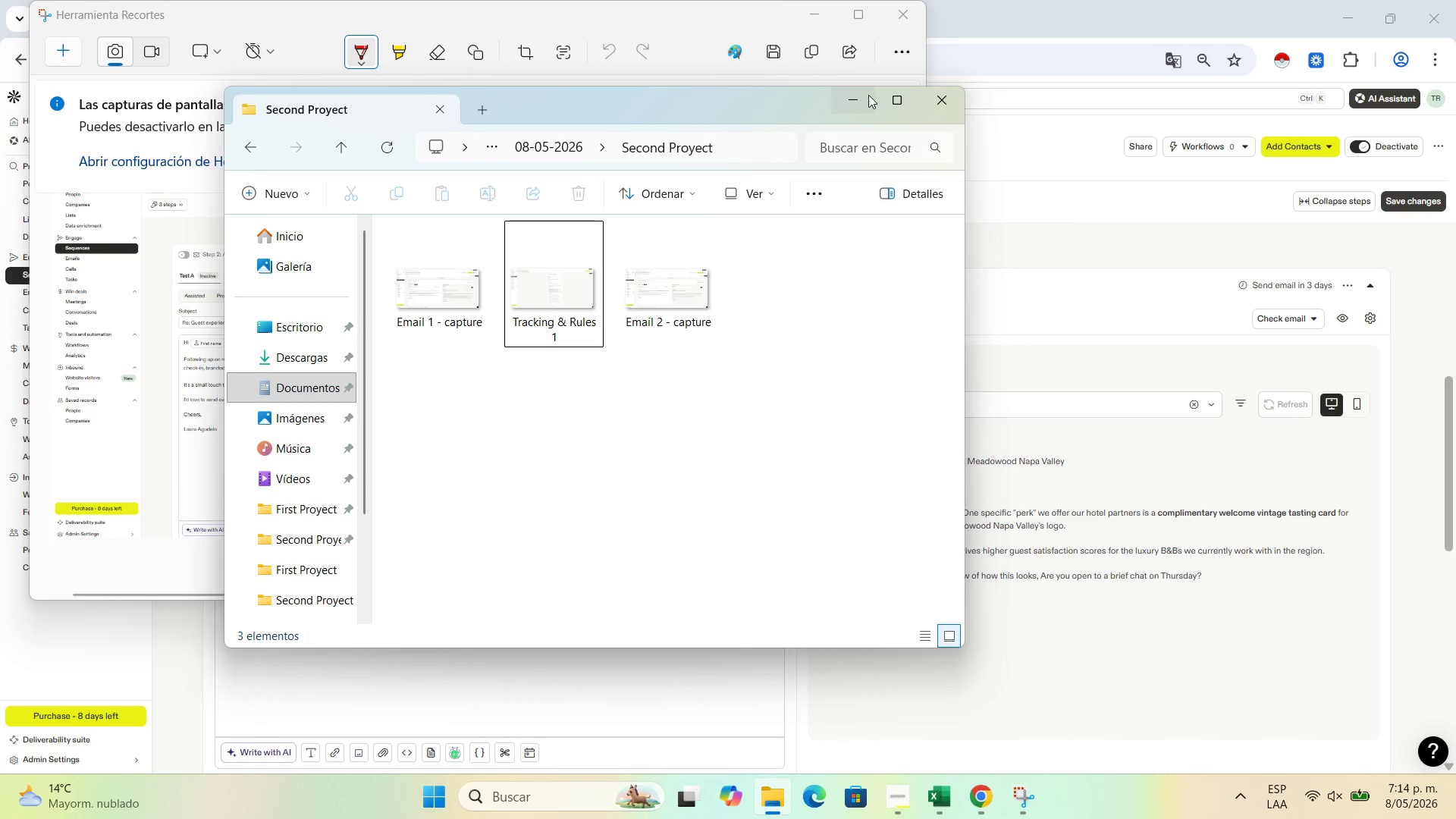 
left_click([855, 104])
 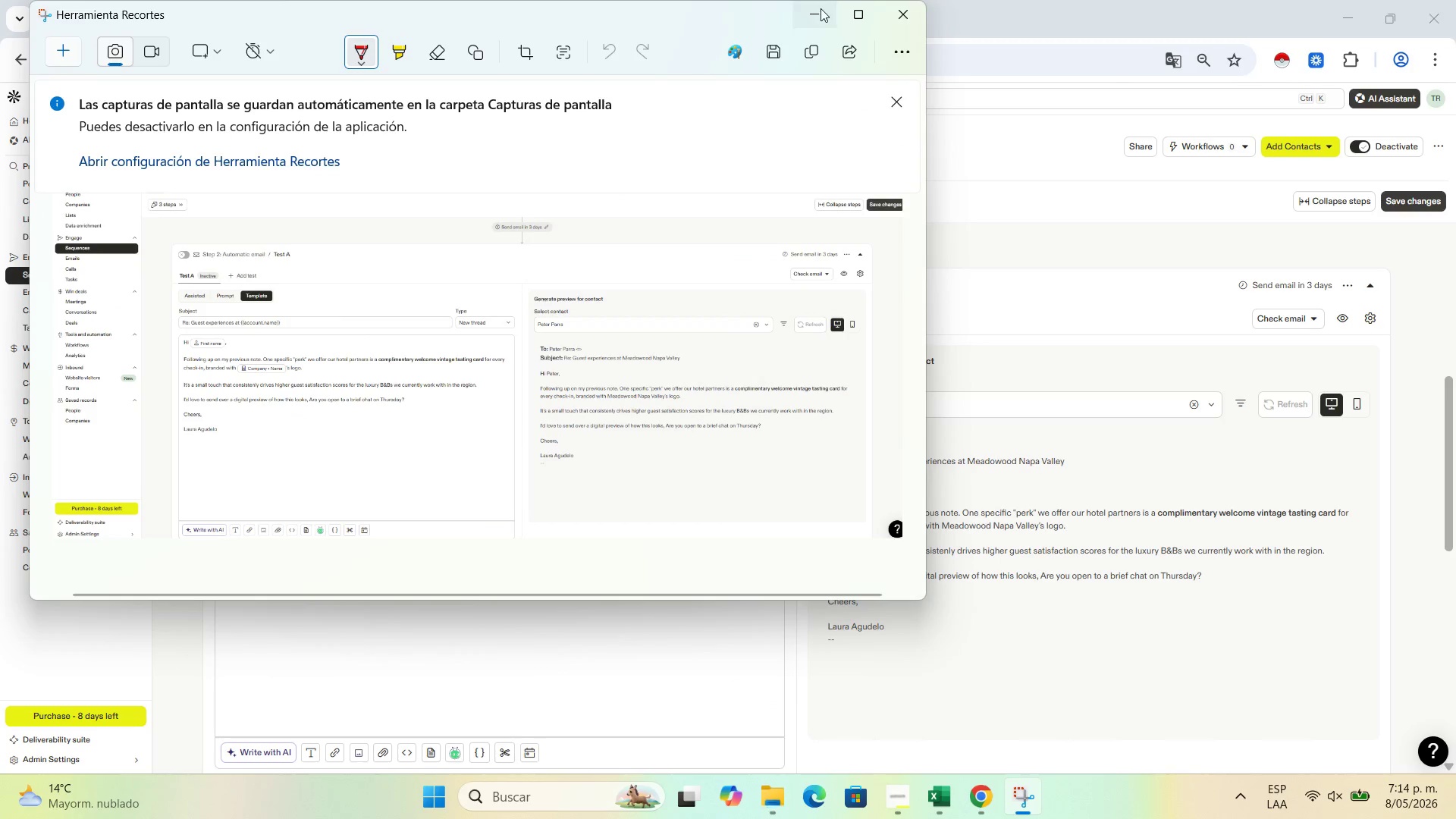 
left_click([821, 8])
 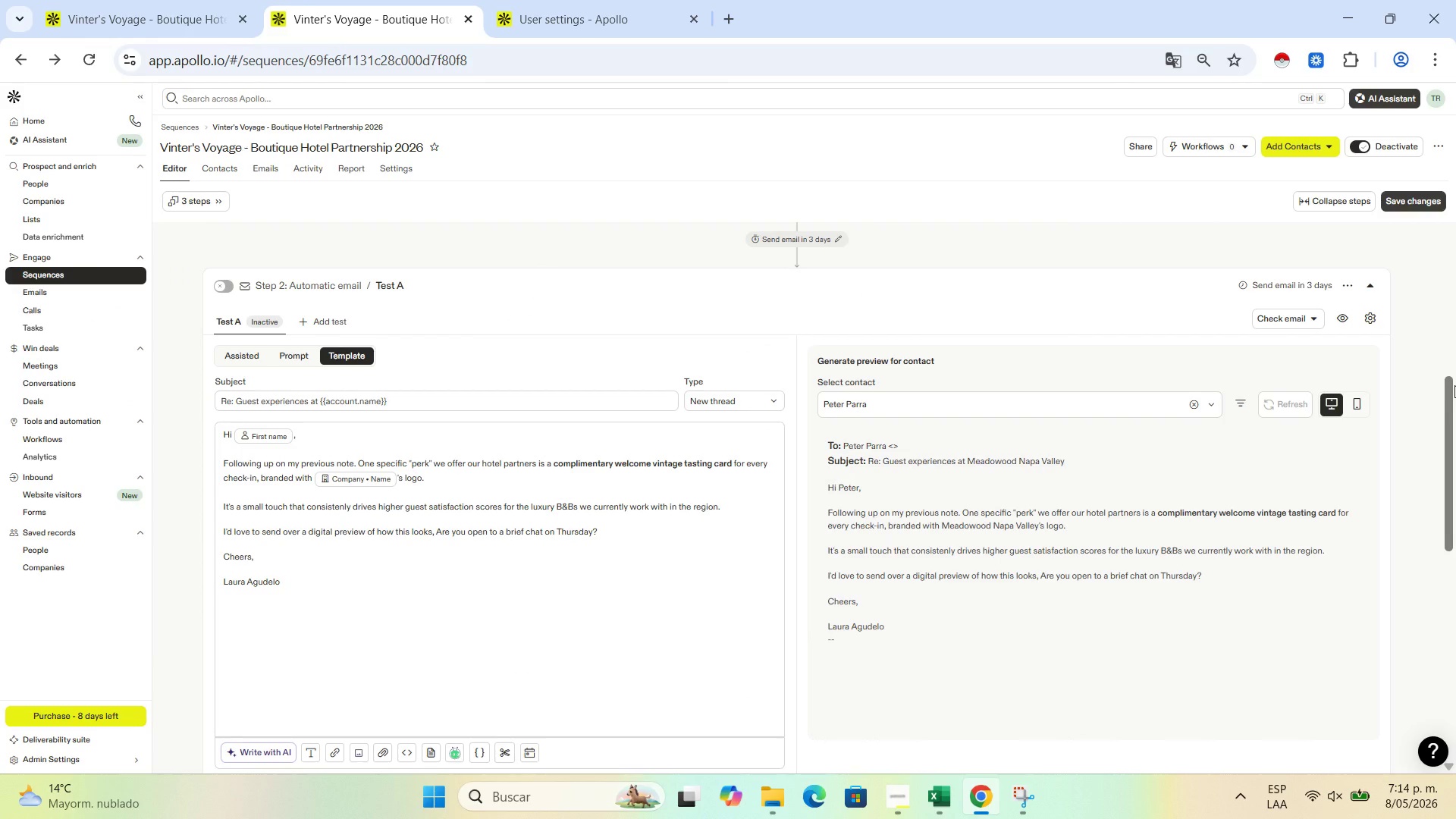 
left_click_drag(start_coordinate=[1454, 385], to_coordinate=[1448, 419])
 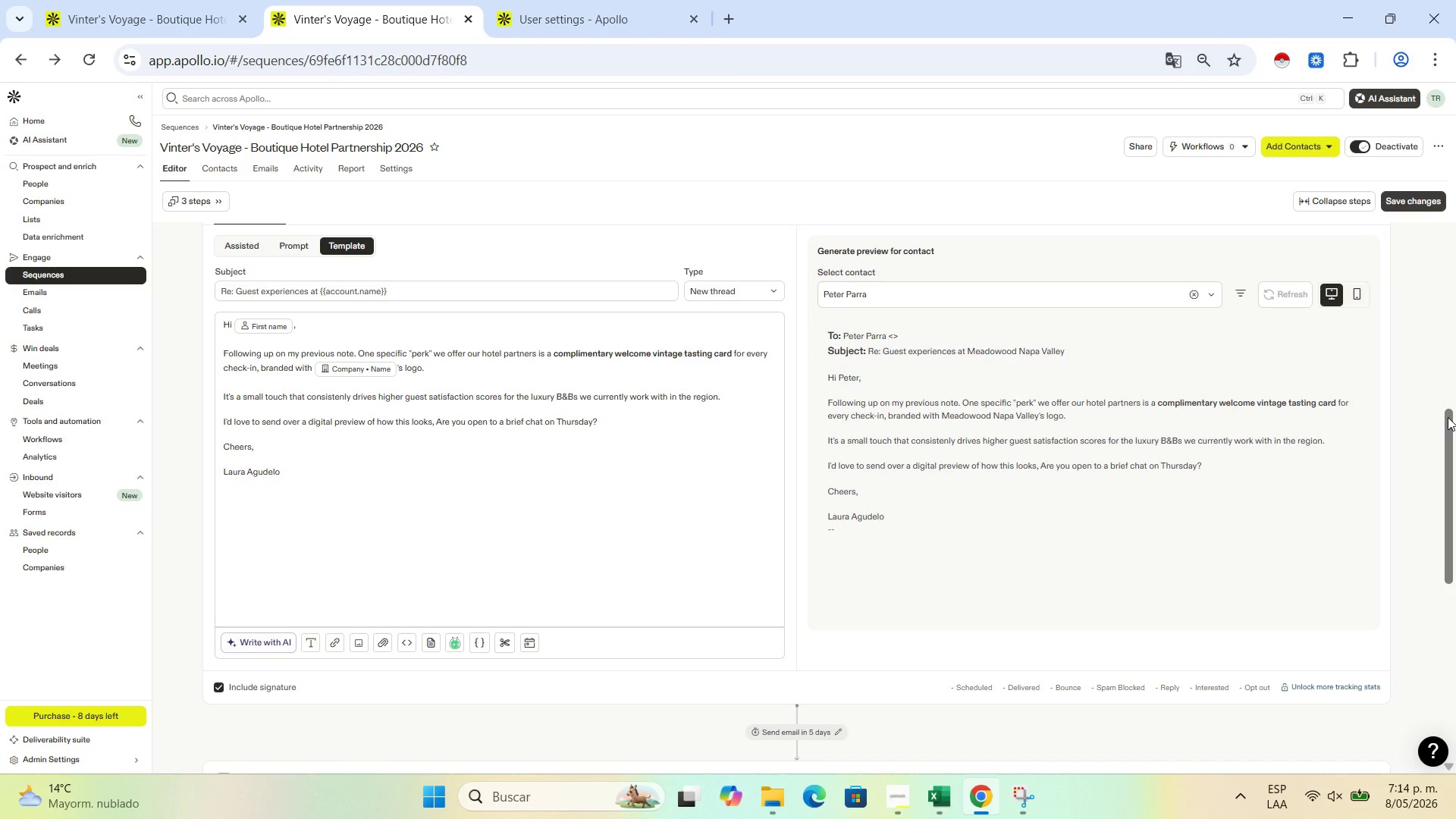 
wait(6.36)
 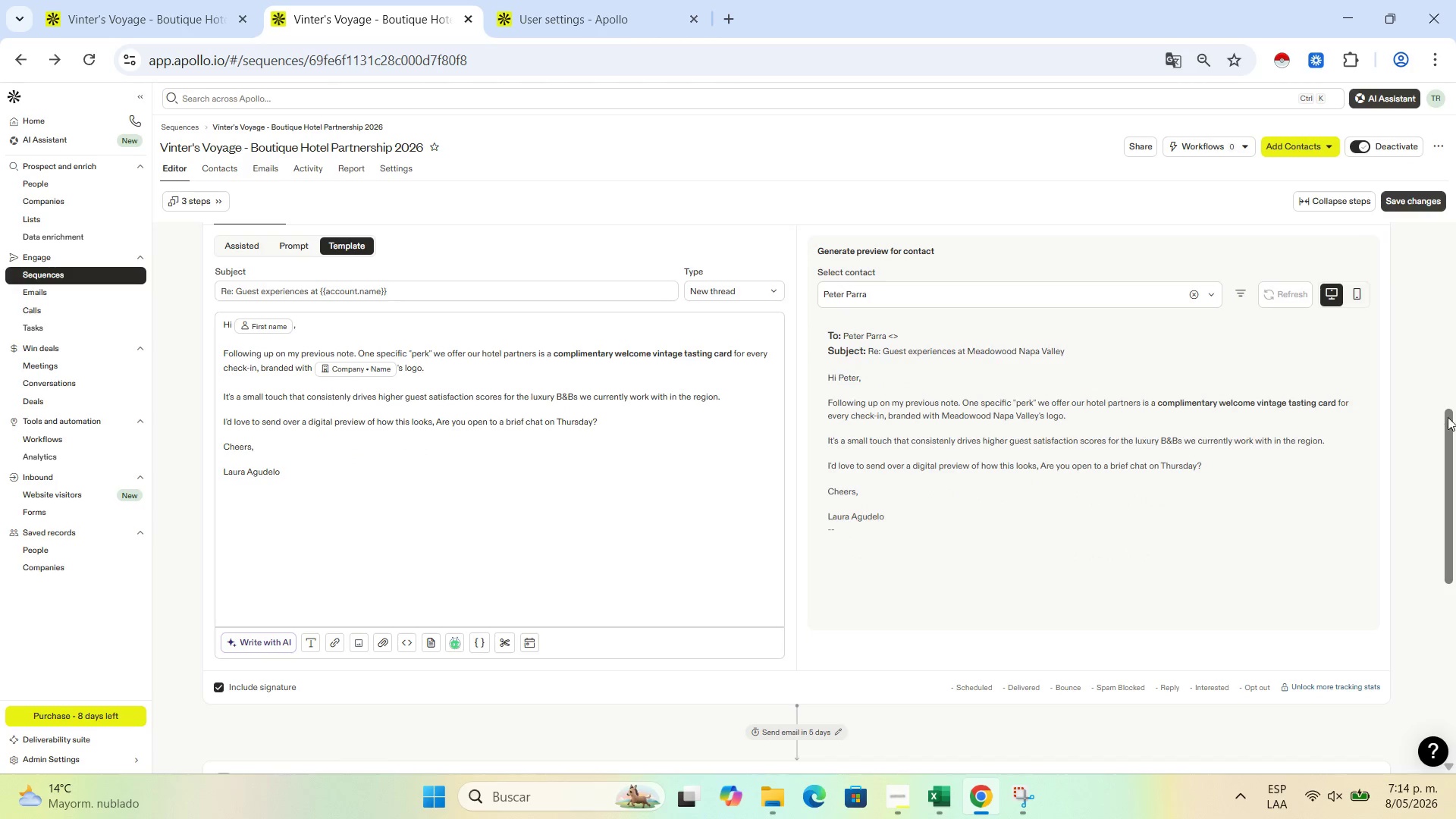 
left_click_drag(start_coordinate=[1448, 417], to_coordinate=[1454, 544])
 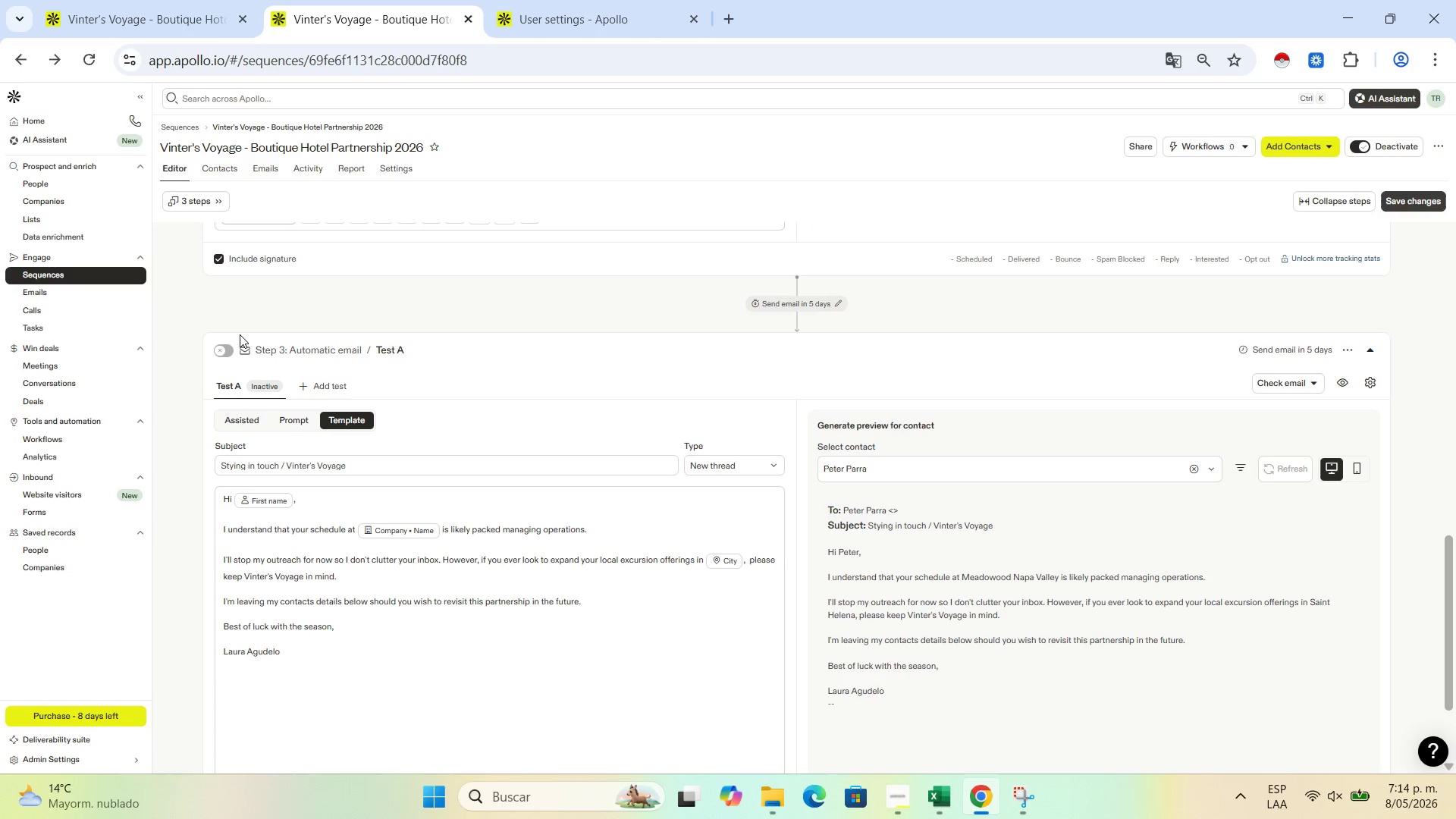 
left_click([229, 353])
 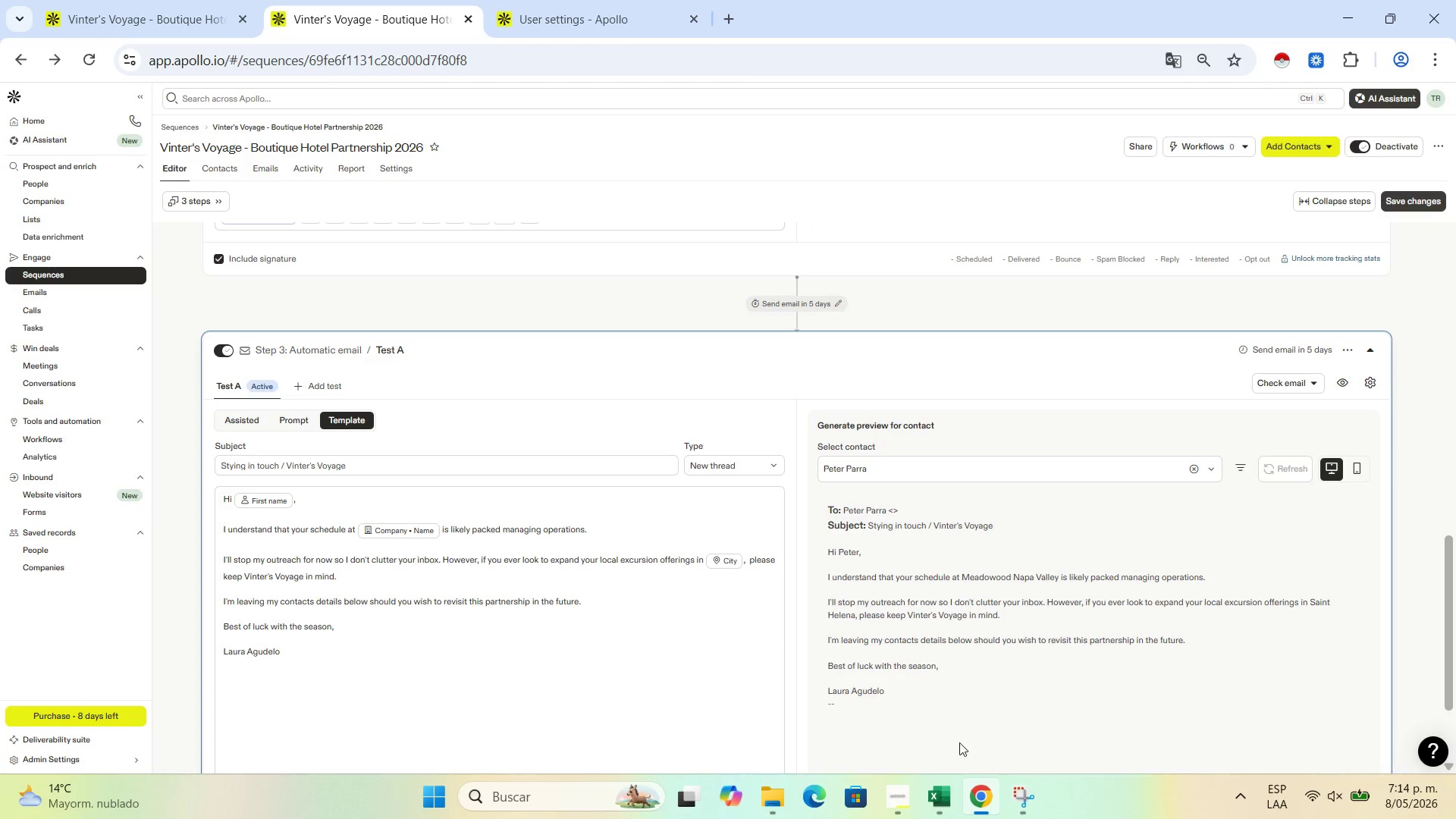 
wait(5.39)
 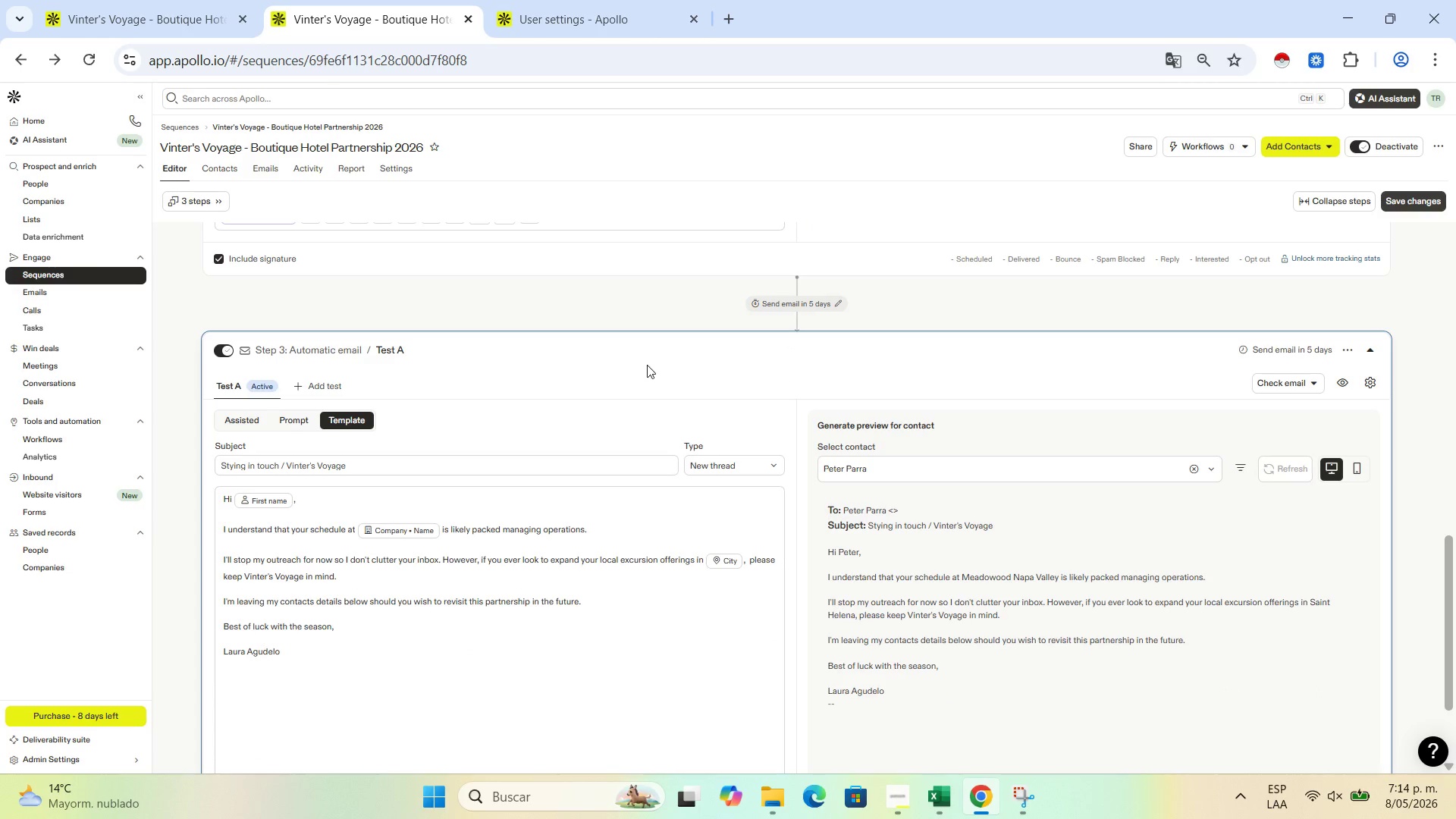 
left_click_drag(start_coordinate=[1446, 573], to_coordinate=[1413, 254])
 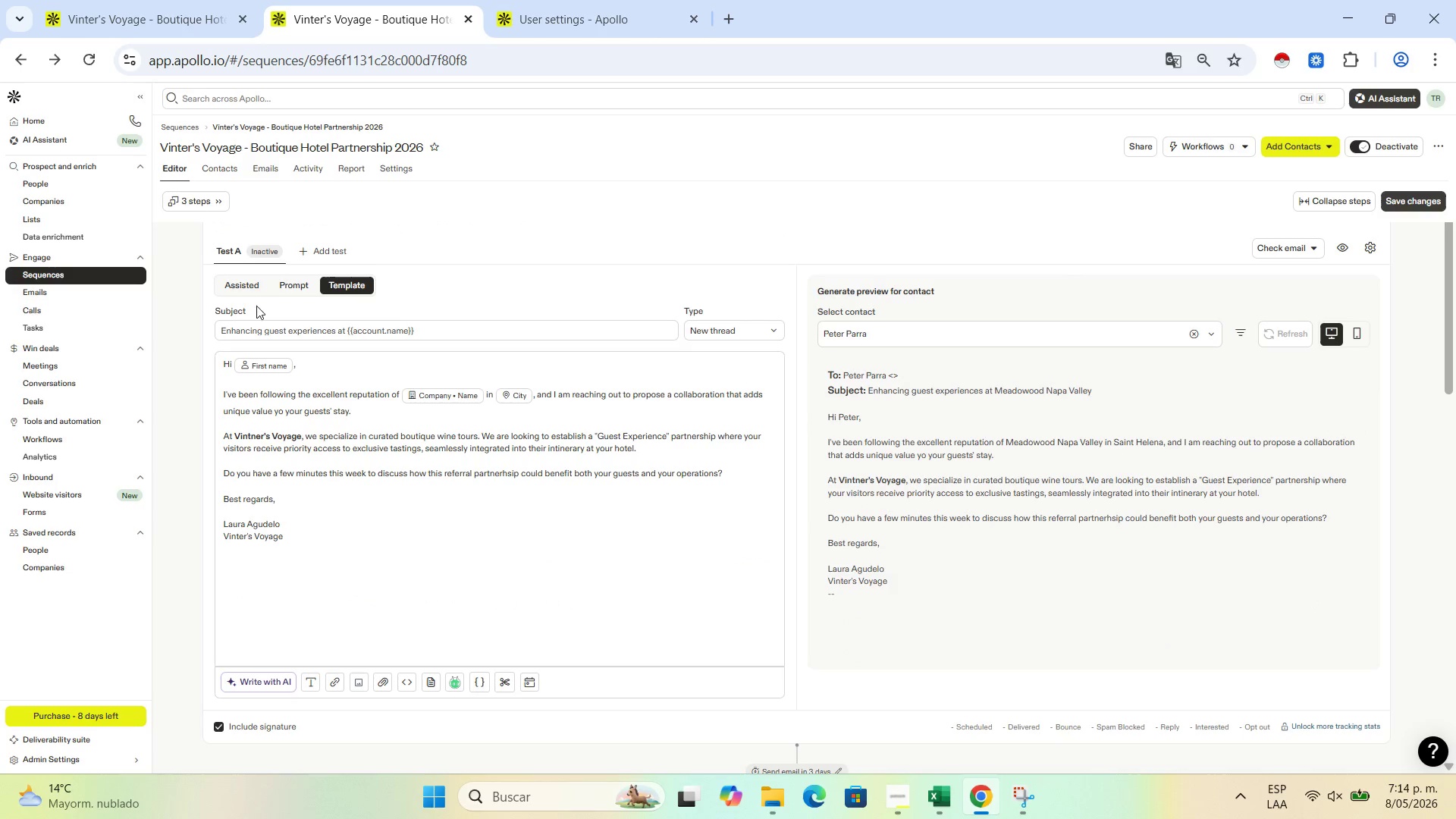 
scroll: coordinate [275, 309], scroll_direction: up, amount: 1.0
 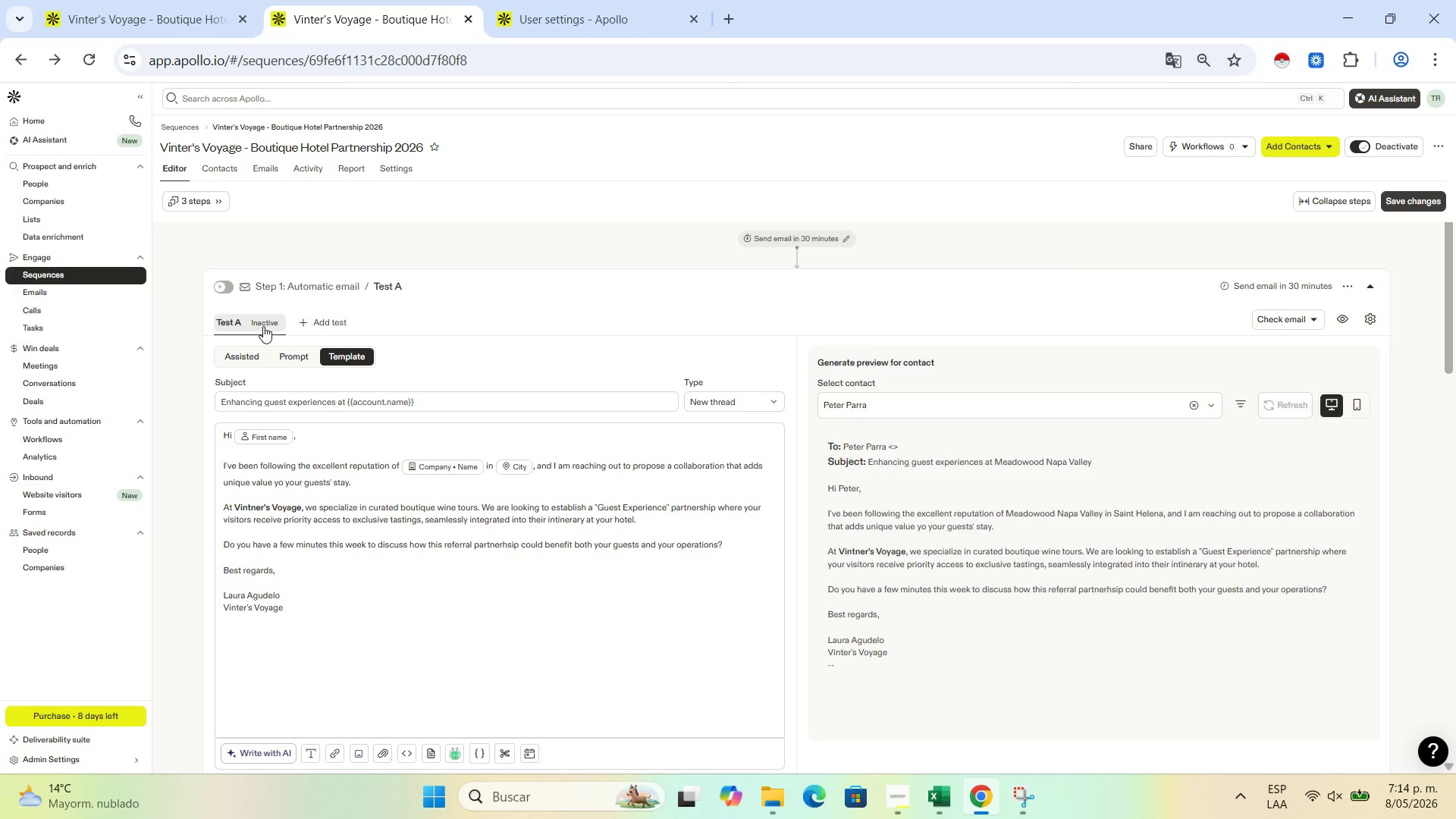 
scroll: coordinate [337, 448], scroll_direction: down, amount: 4.0
 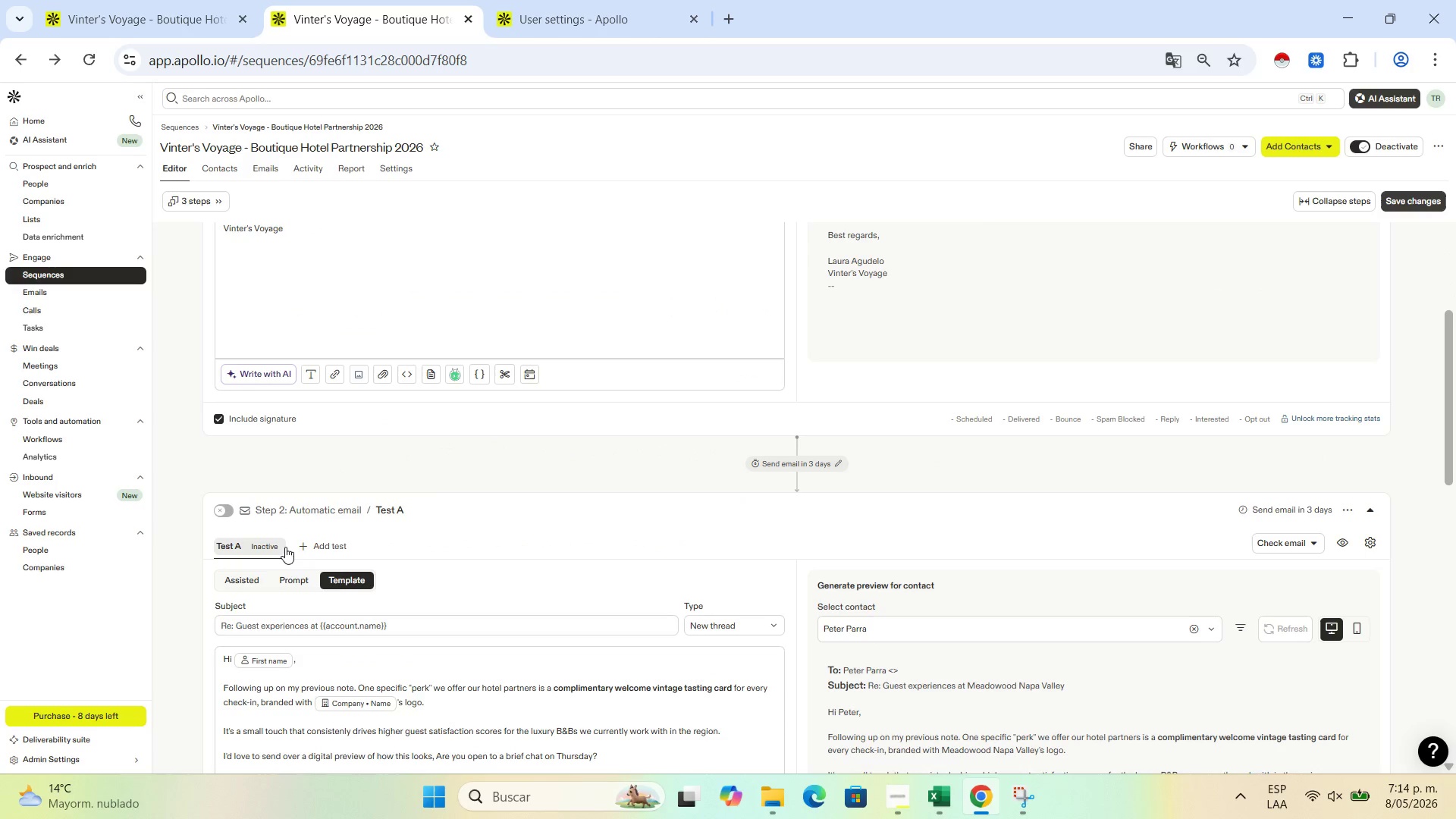 
left_click([279, 547])
 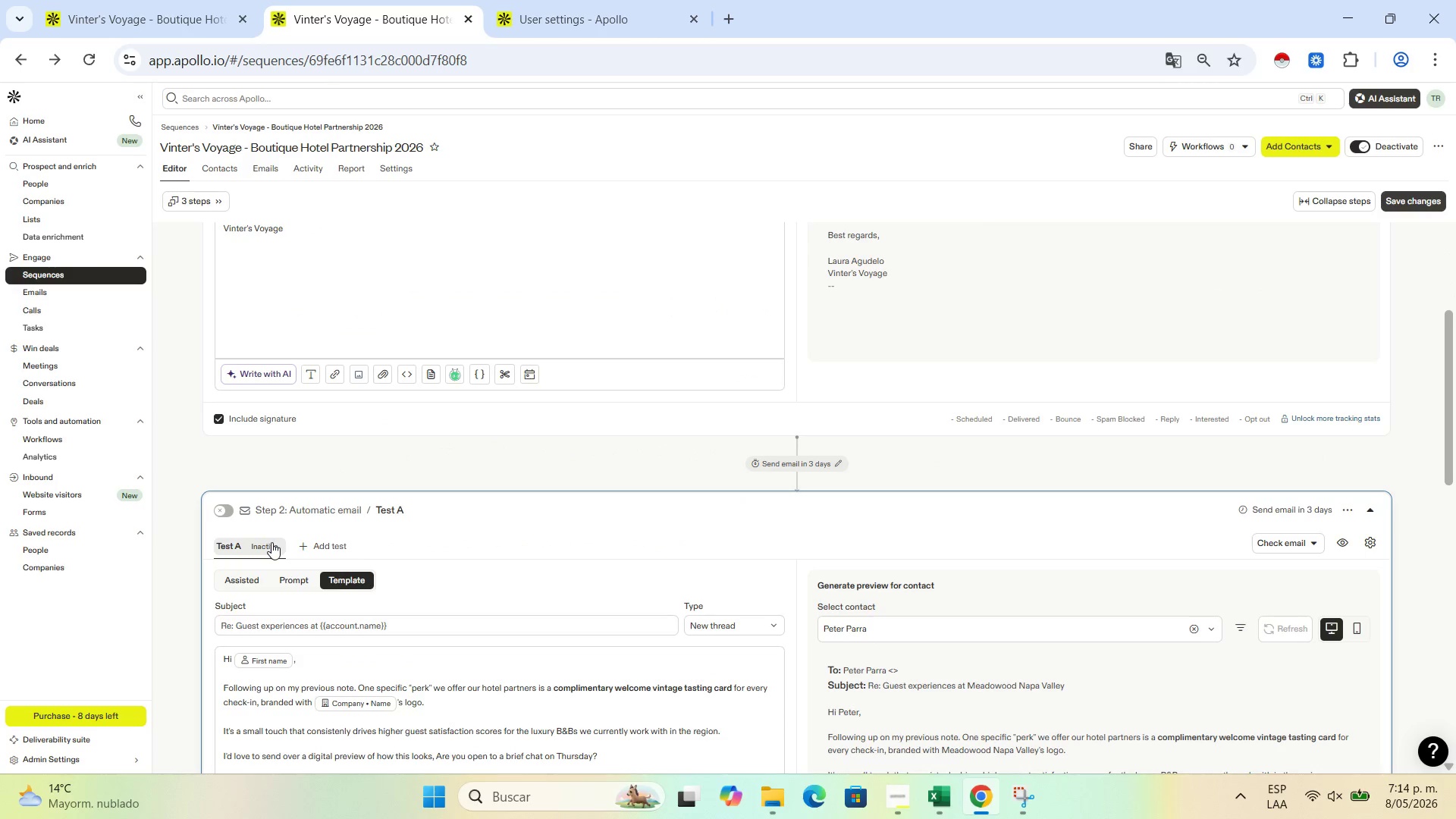 
scroll: coordinate [535, 558], scroll_direction: down, amount: 8.0
 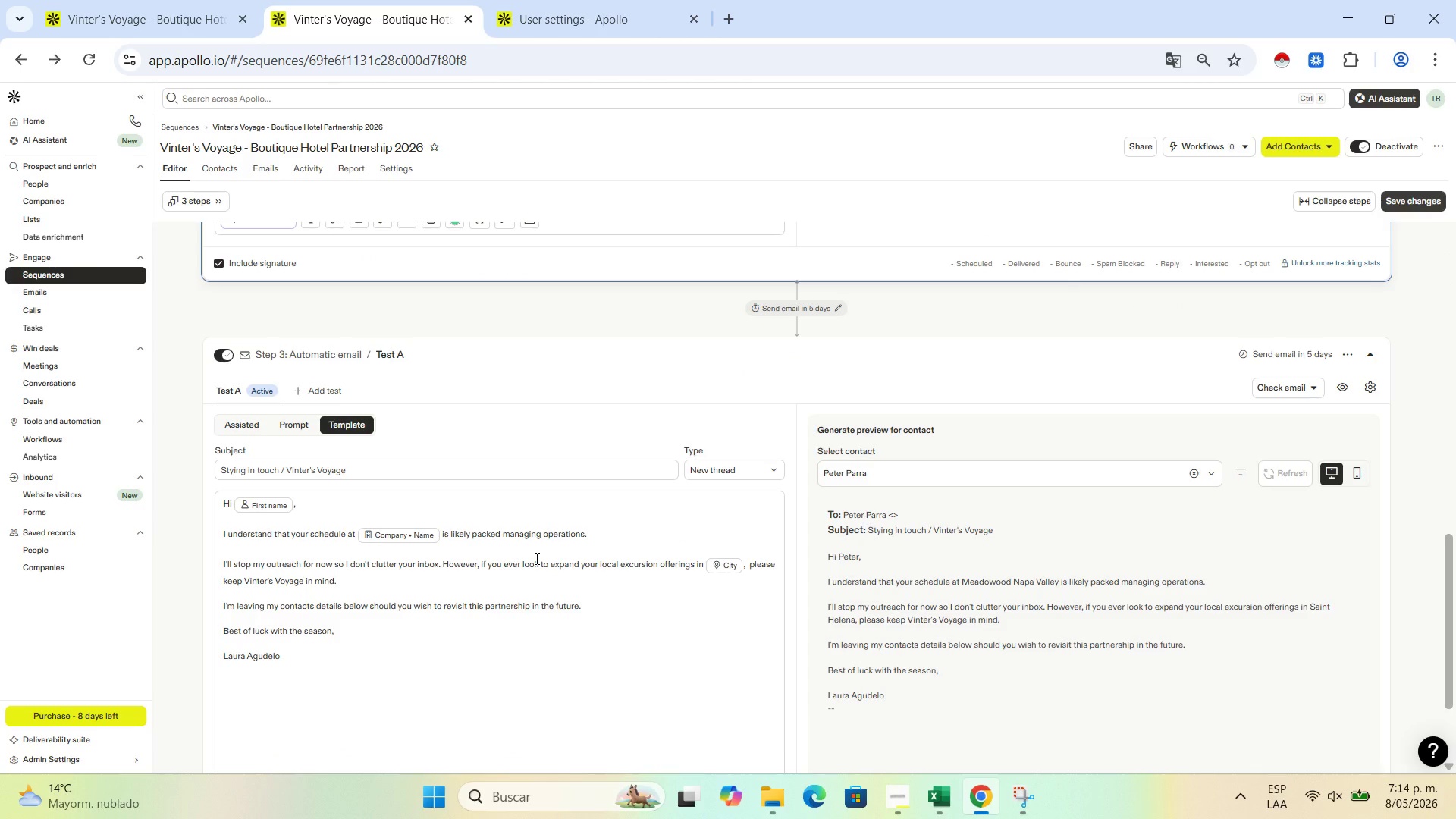 
scroll: coordinate [538, 563], scroll_direction: up, amount: 3.0
 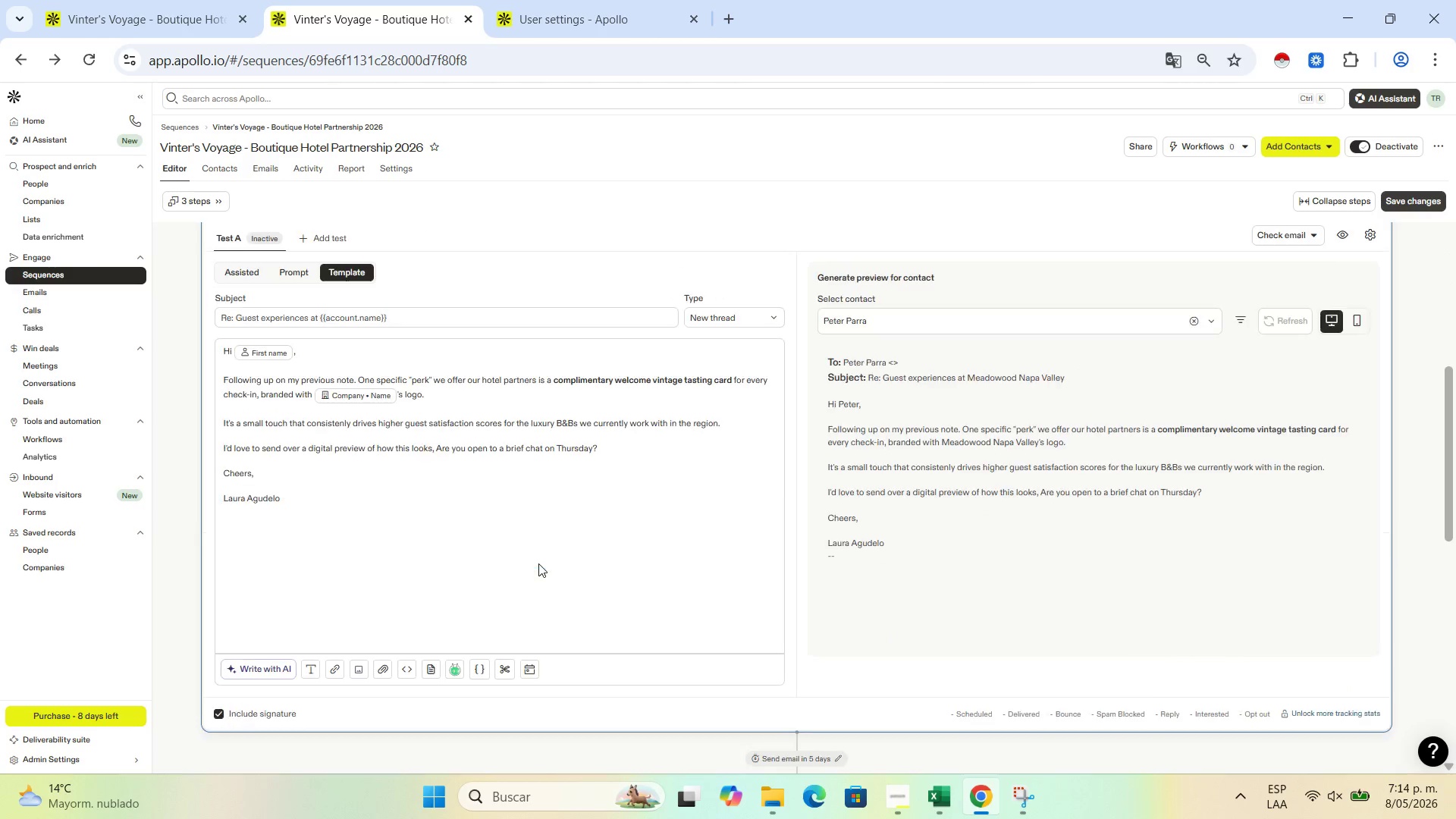 
scroll: coordinate [536, 570], scroll_direction: down, amount: 7.0
 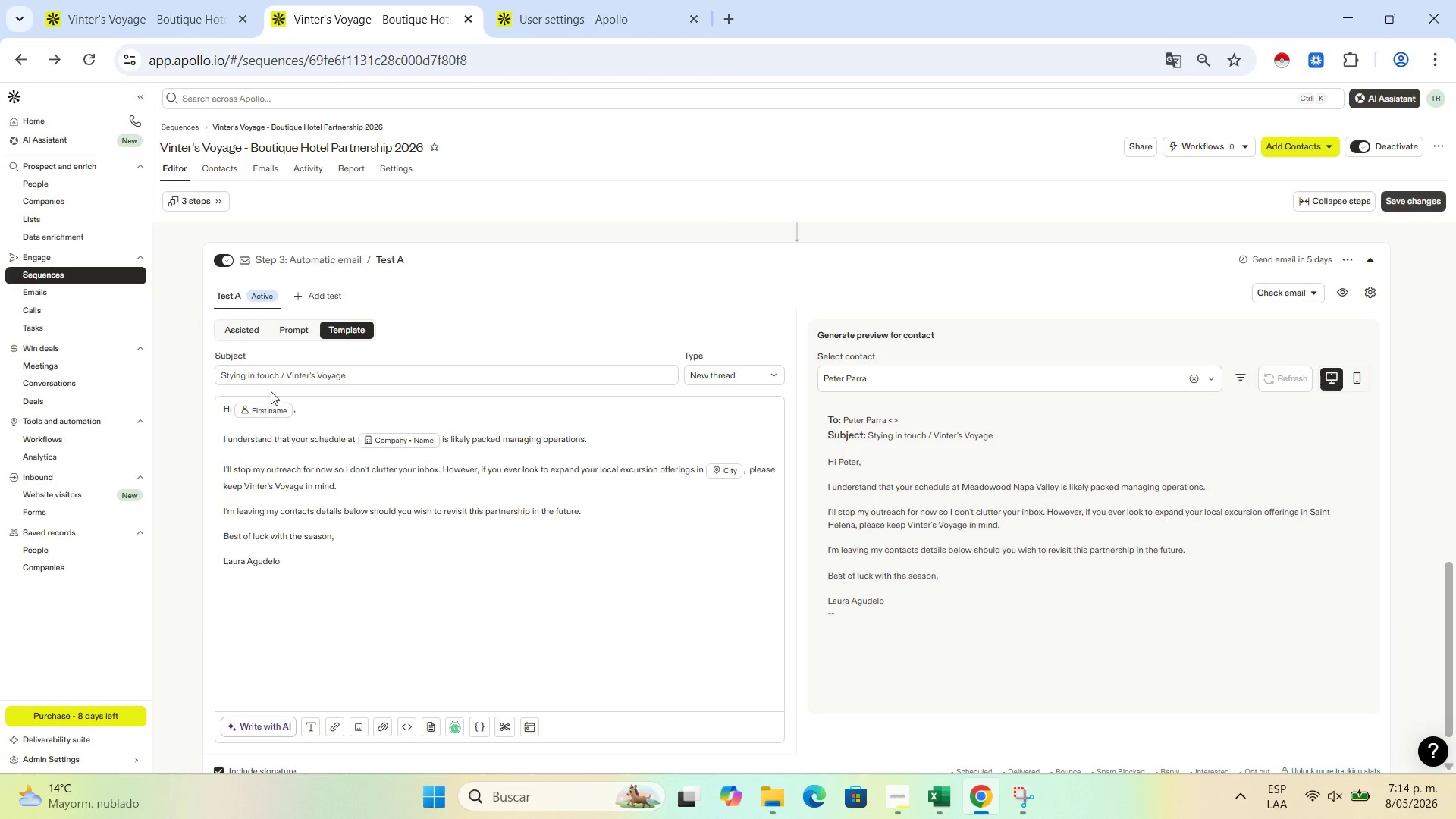 
left_click([260, 298])
 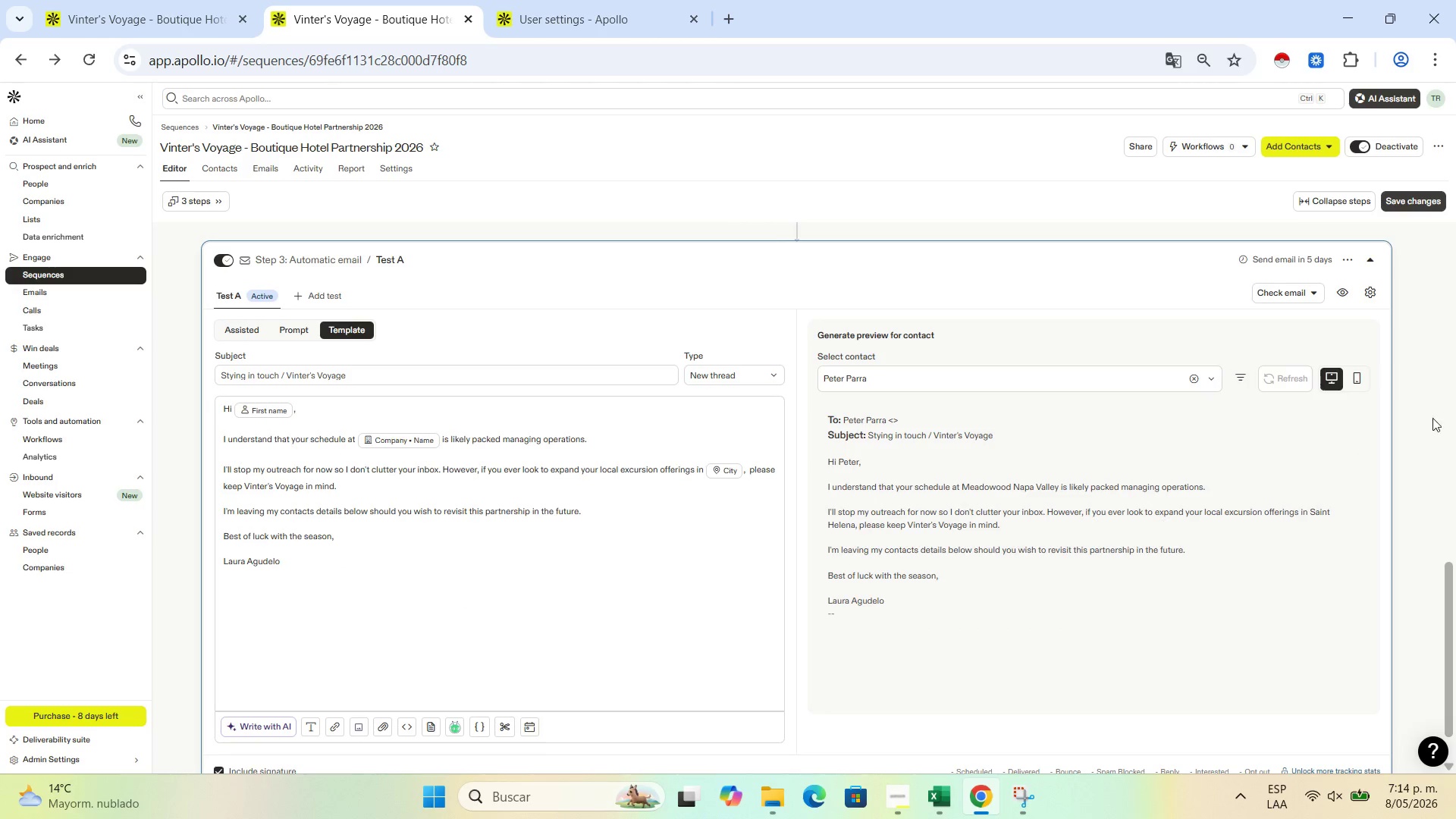 
left_click_drag(start_coordinate=[1455, 639], to_coordinate=[1455, 643])
 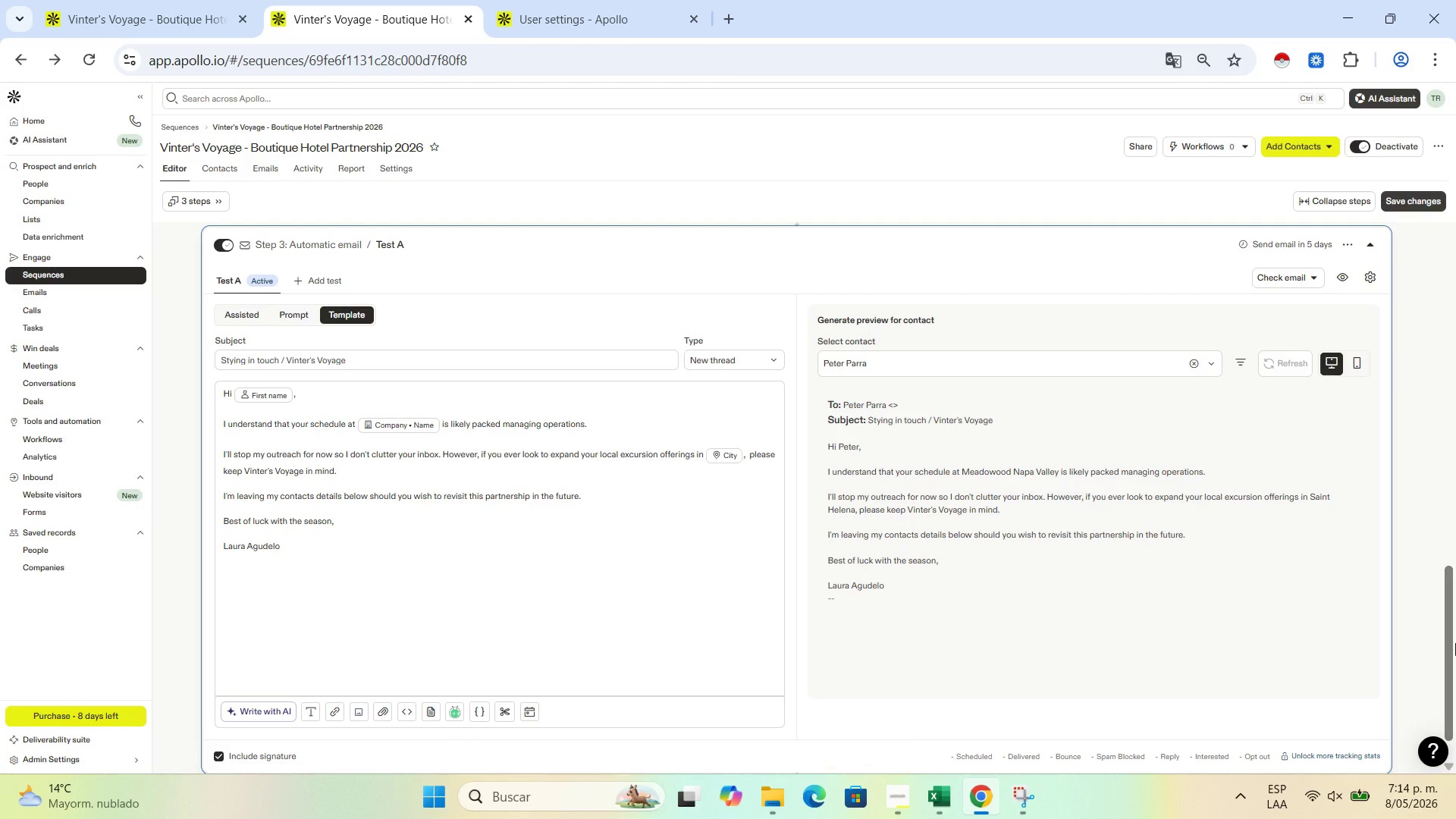 
left_click([1455, 643])
 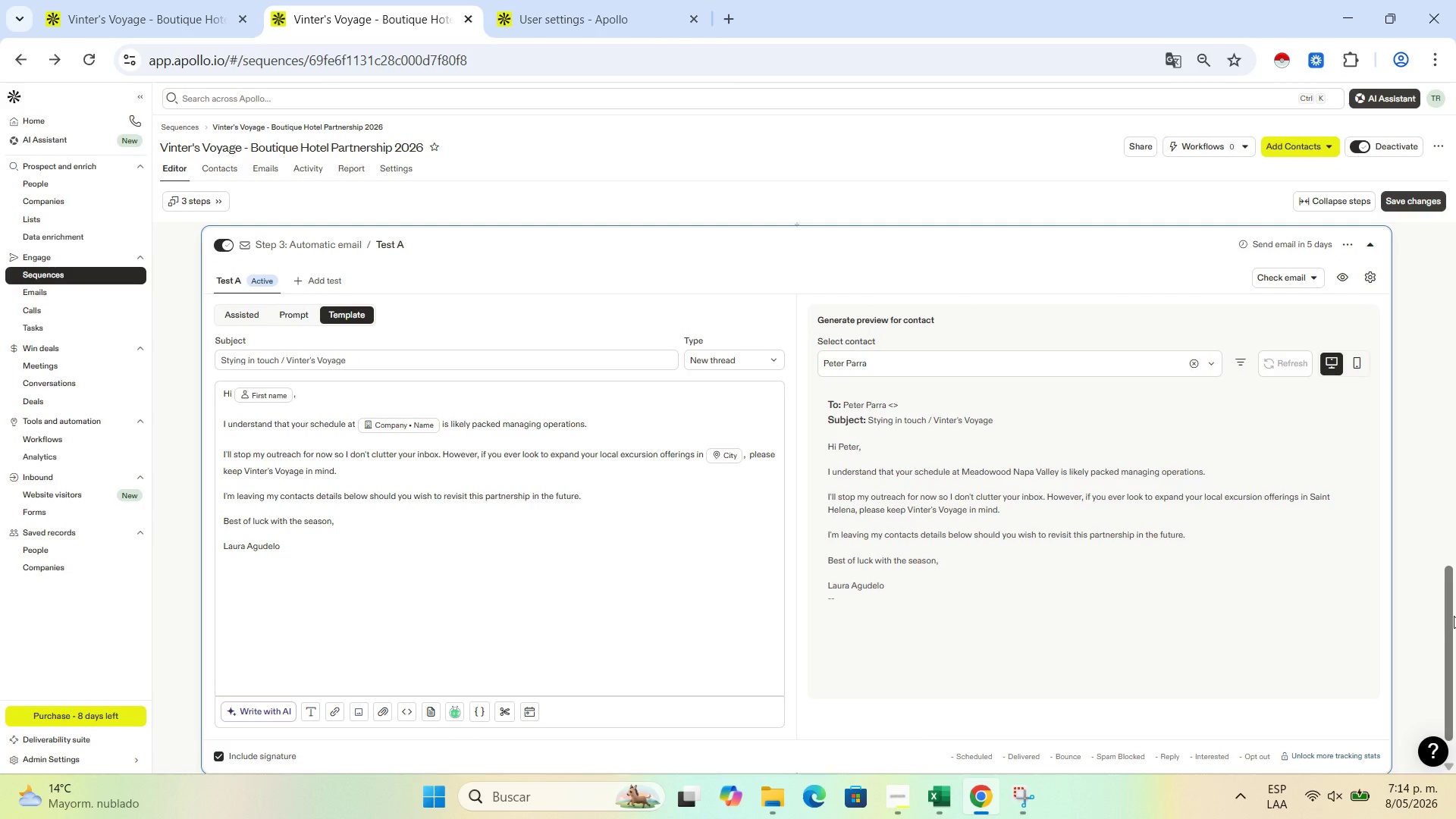 
left_click_drag(start_coordinate=[1454, 616], to_coordinate=[1445, 604])
 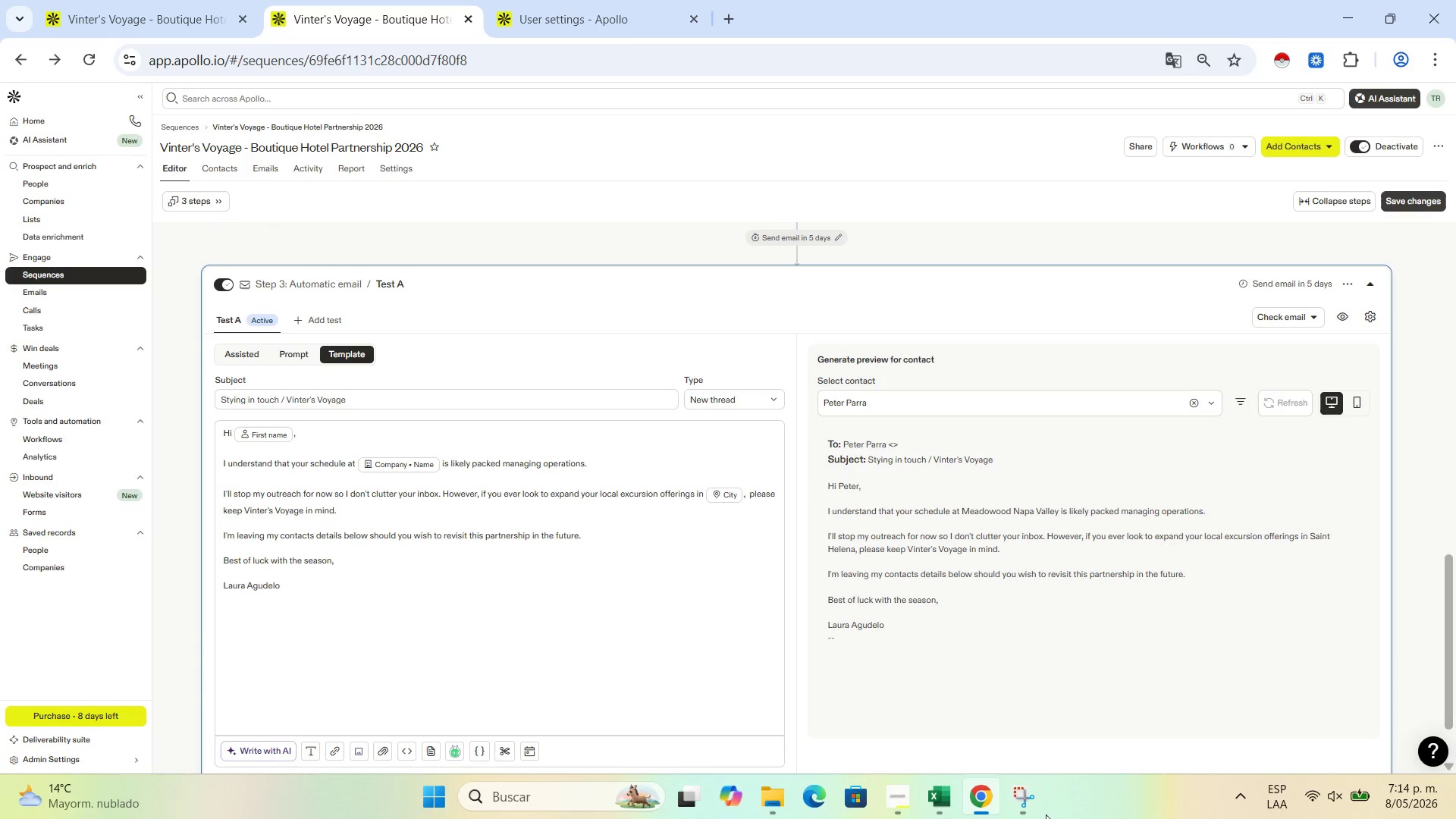 
left_click([1026, 817])
 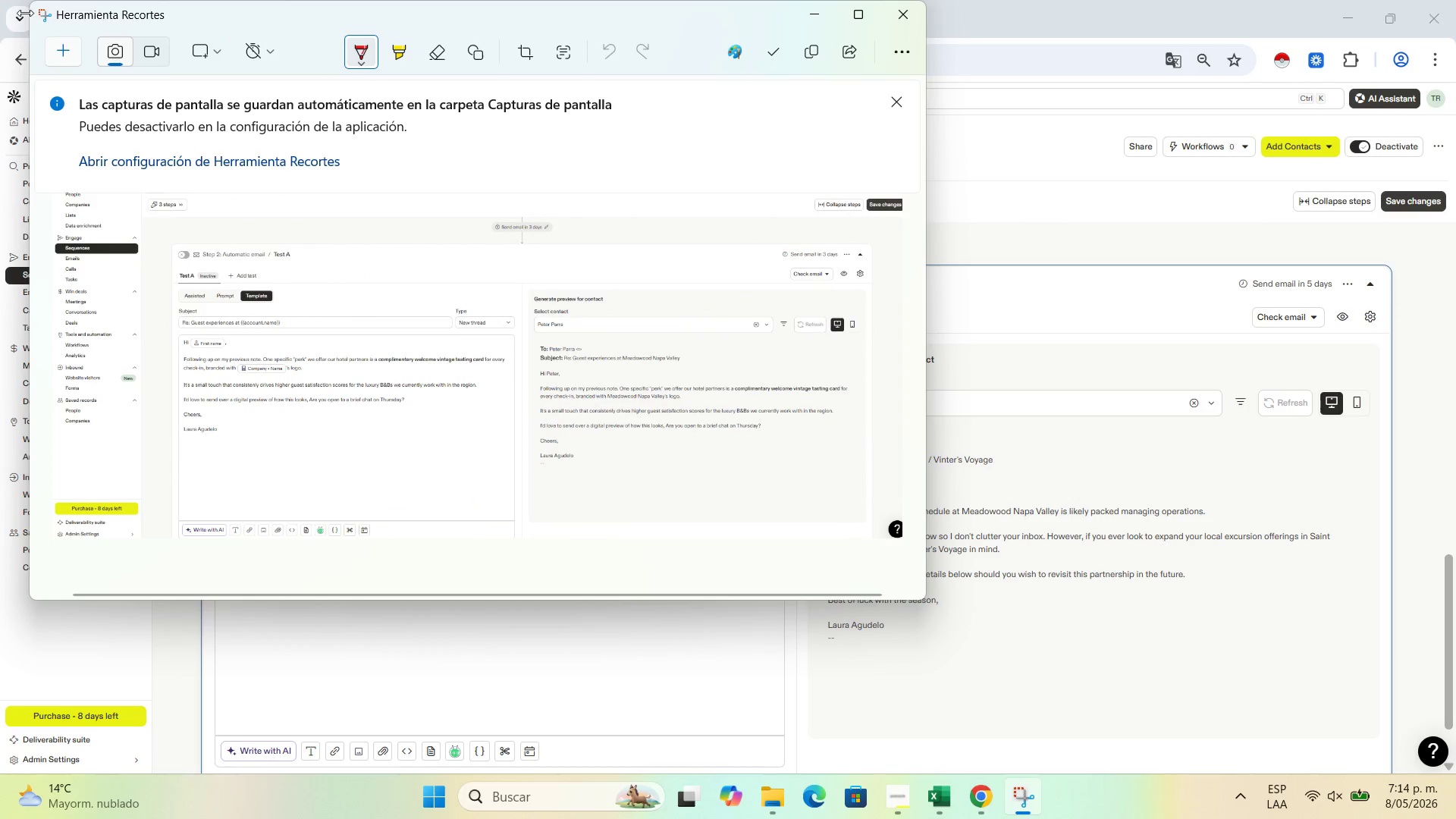 
left_click([54, 48])
 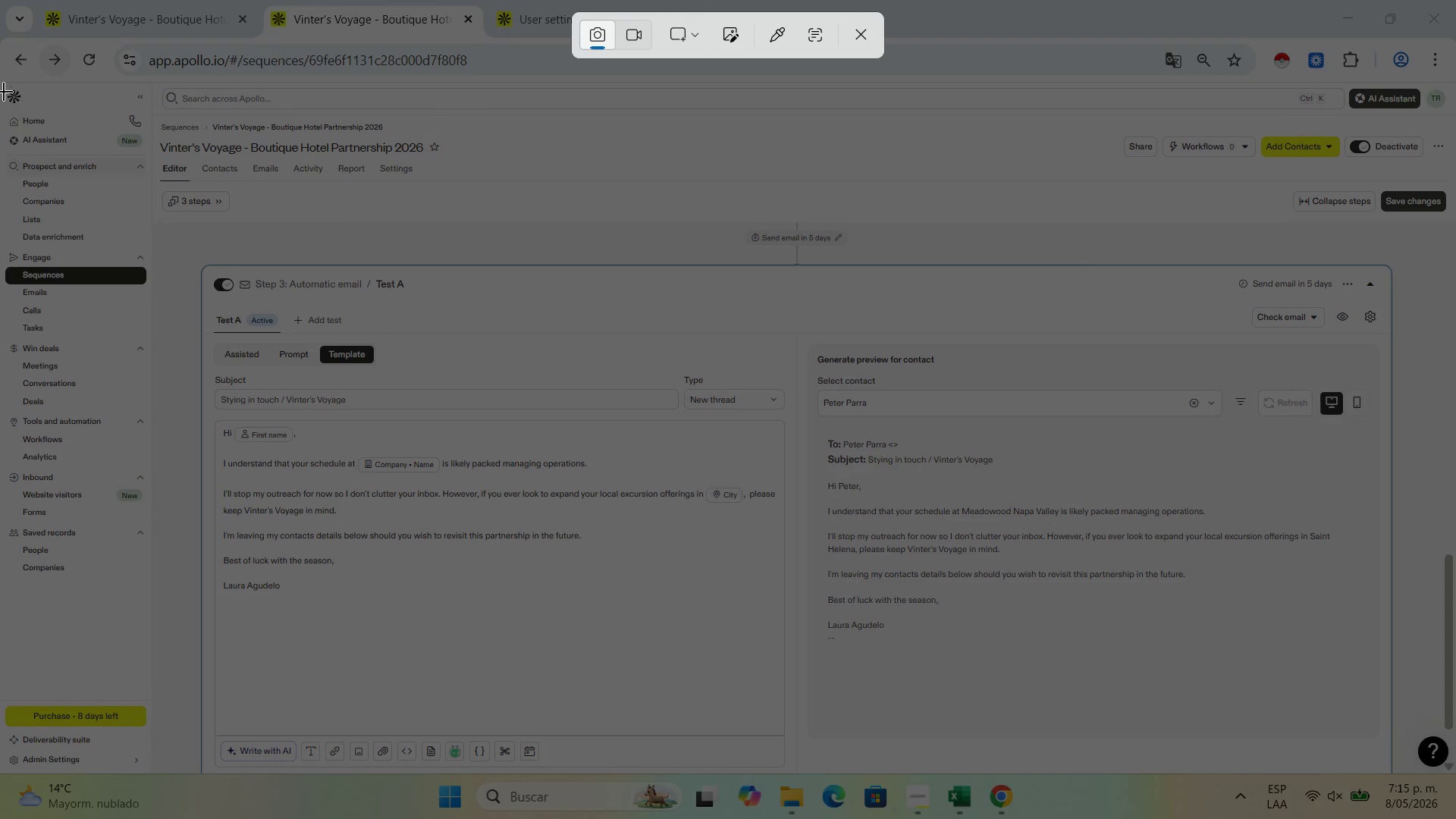 
left_click_drag(start_coordinate=[1, 80], to_coordinate=[1448, 771])
 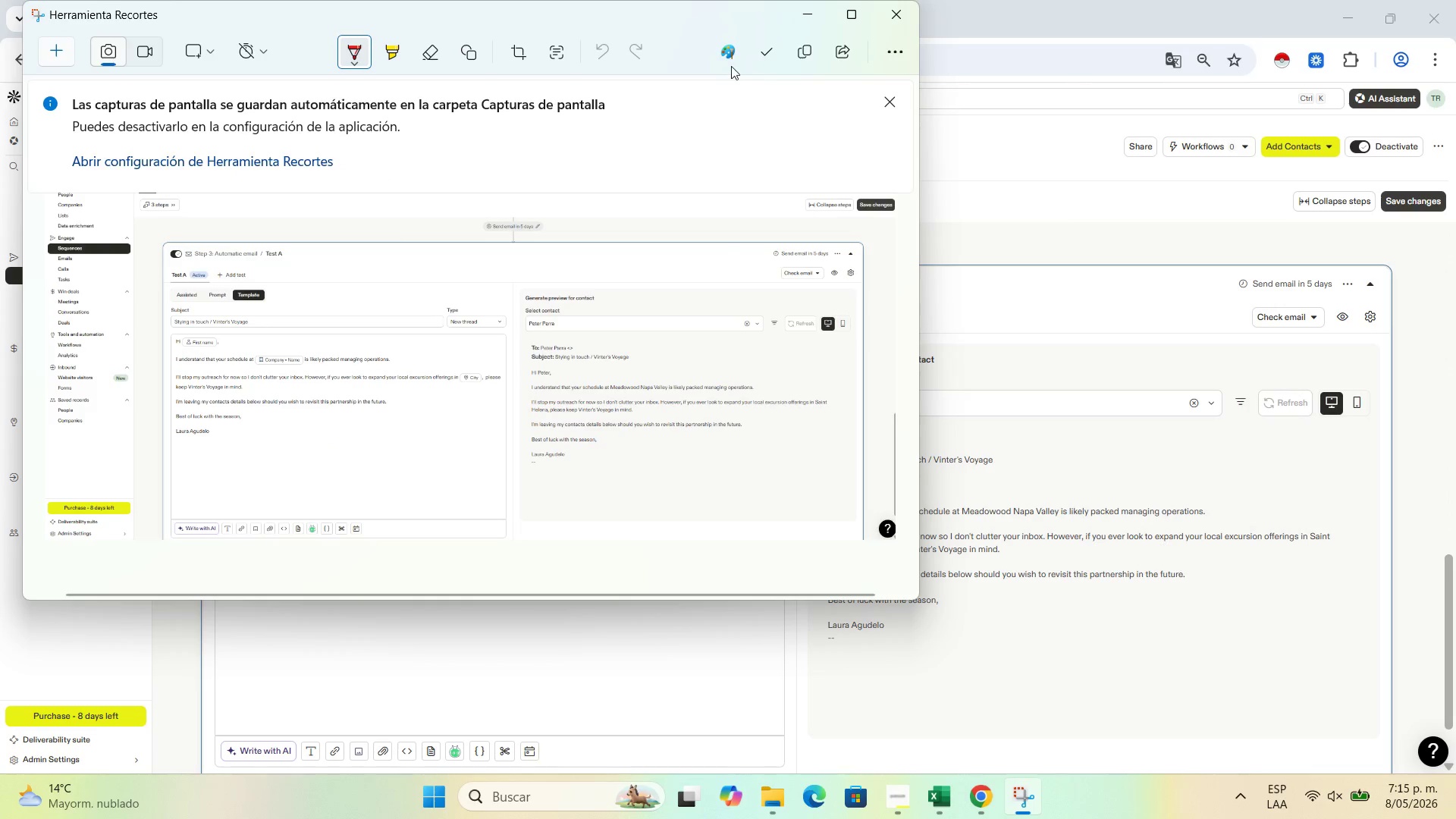 
left_click([758, 53])
 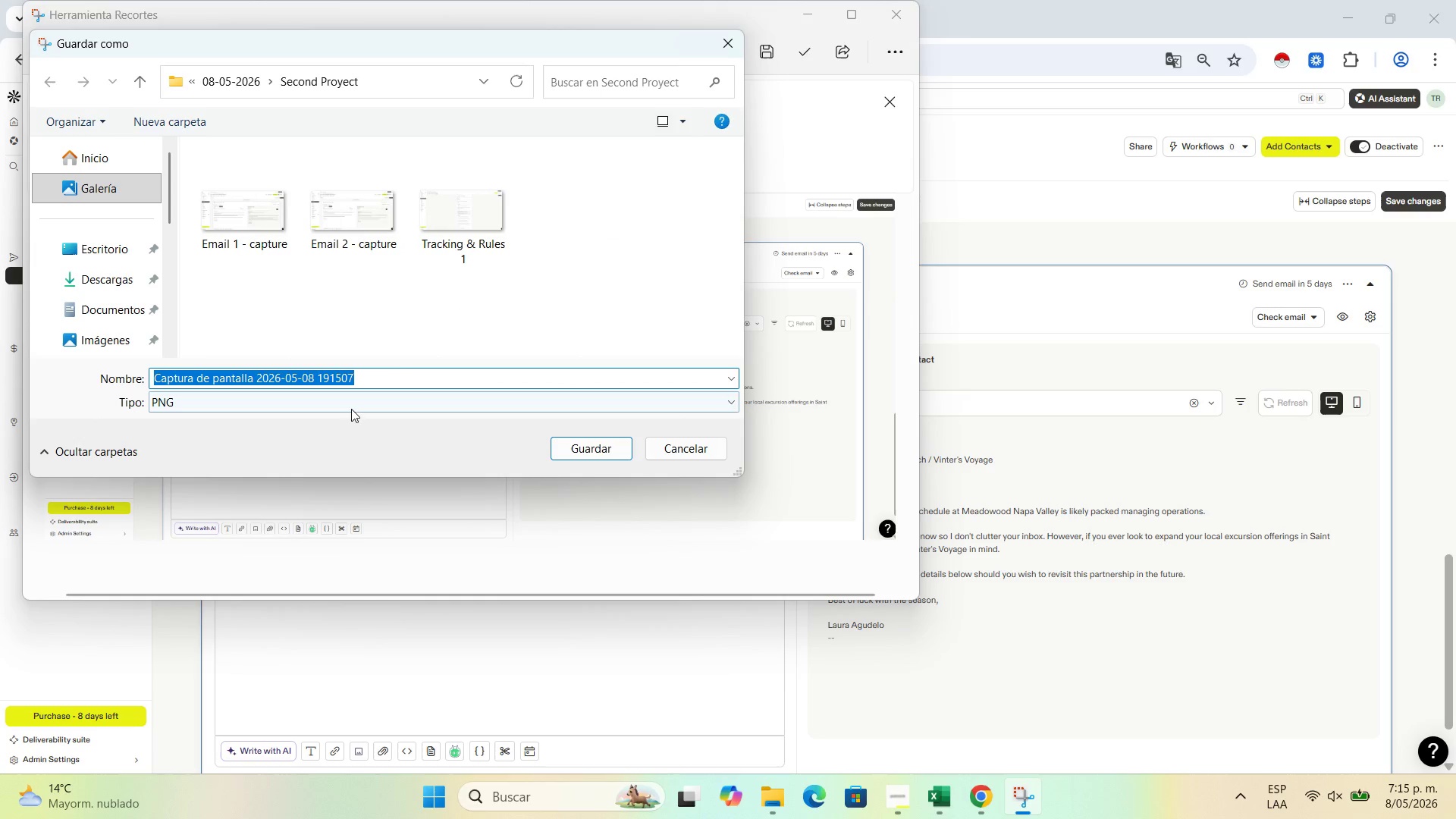 
type(Email 3 - capture)
 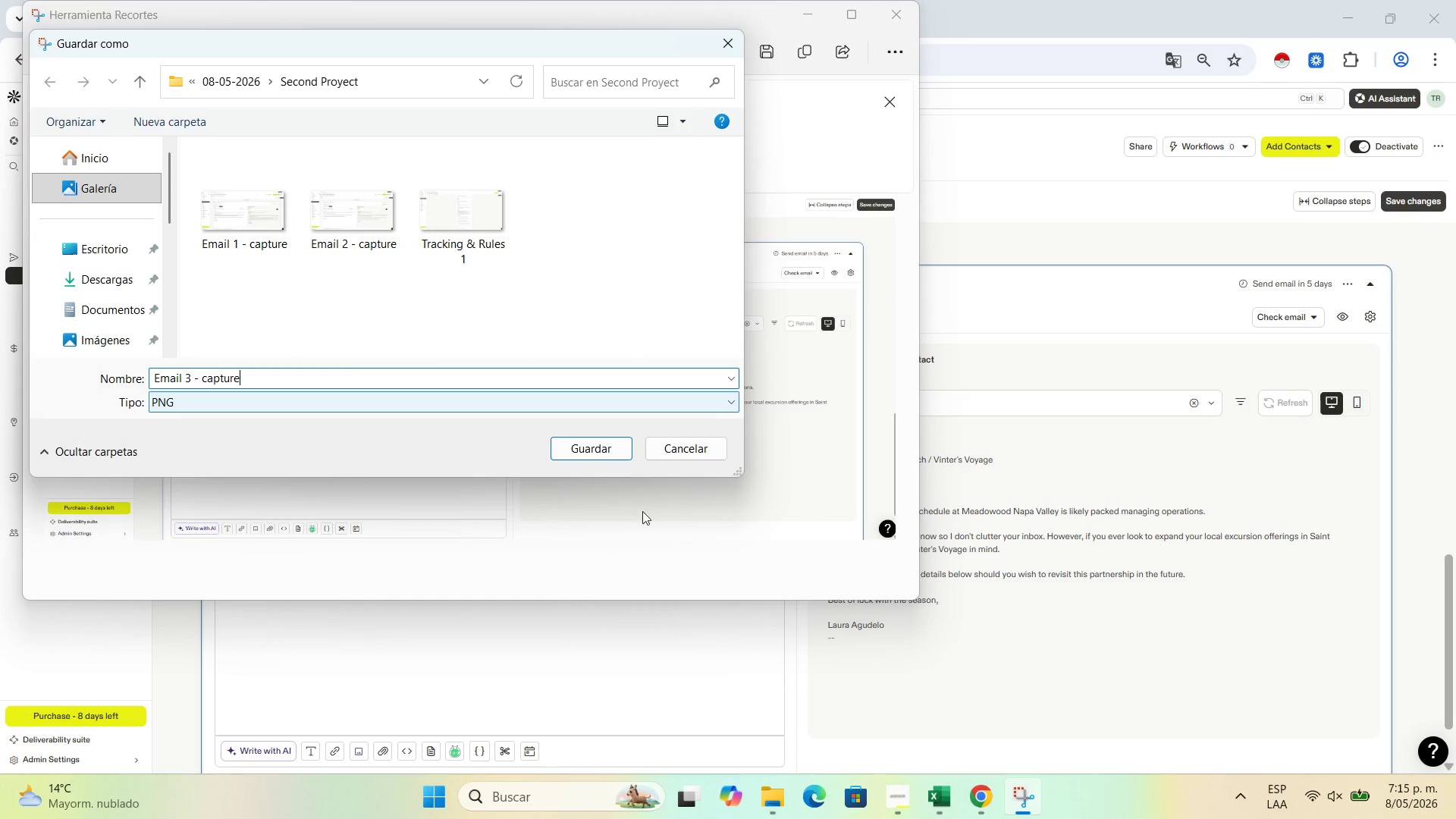 
left_click([576, 453])
 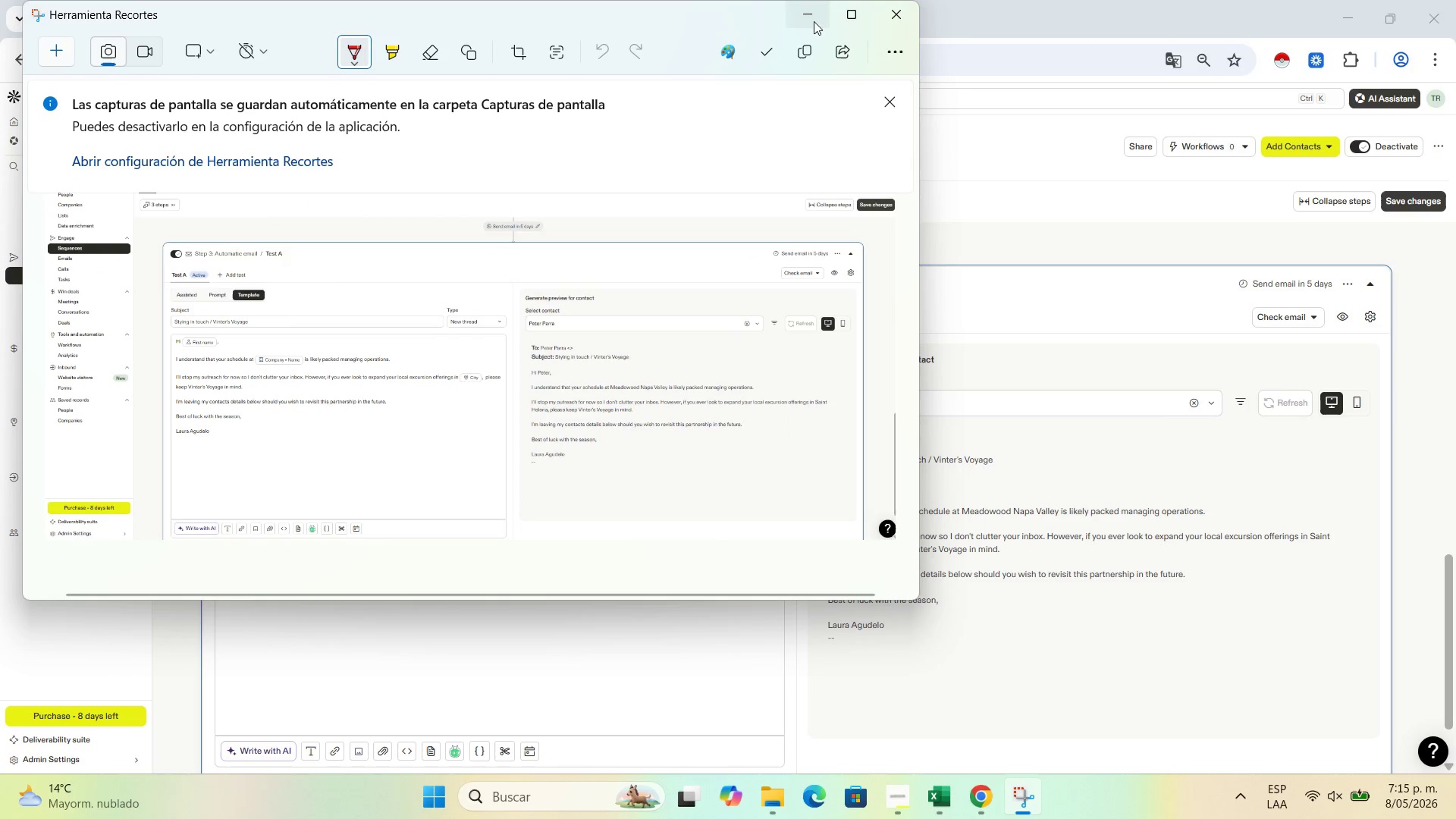 
left_click([804, 20])
 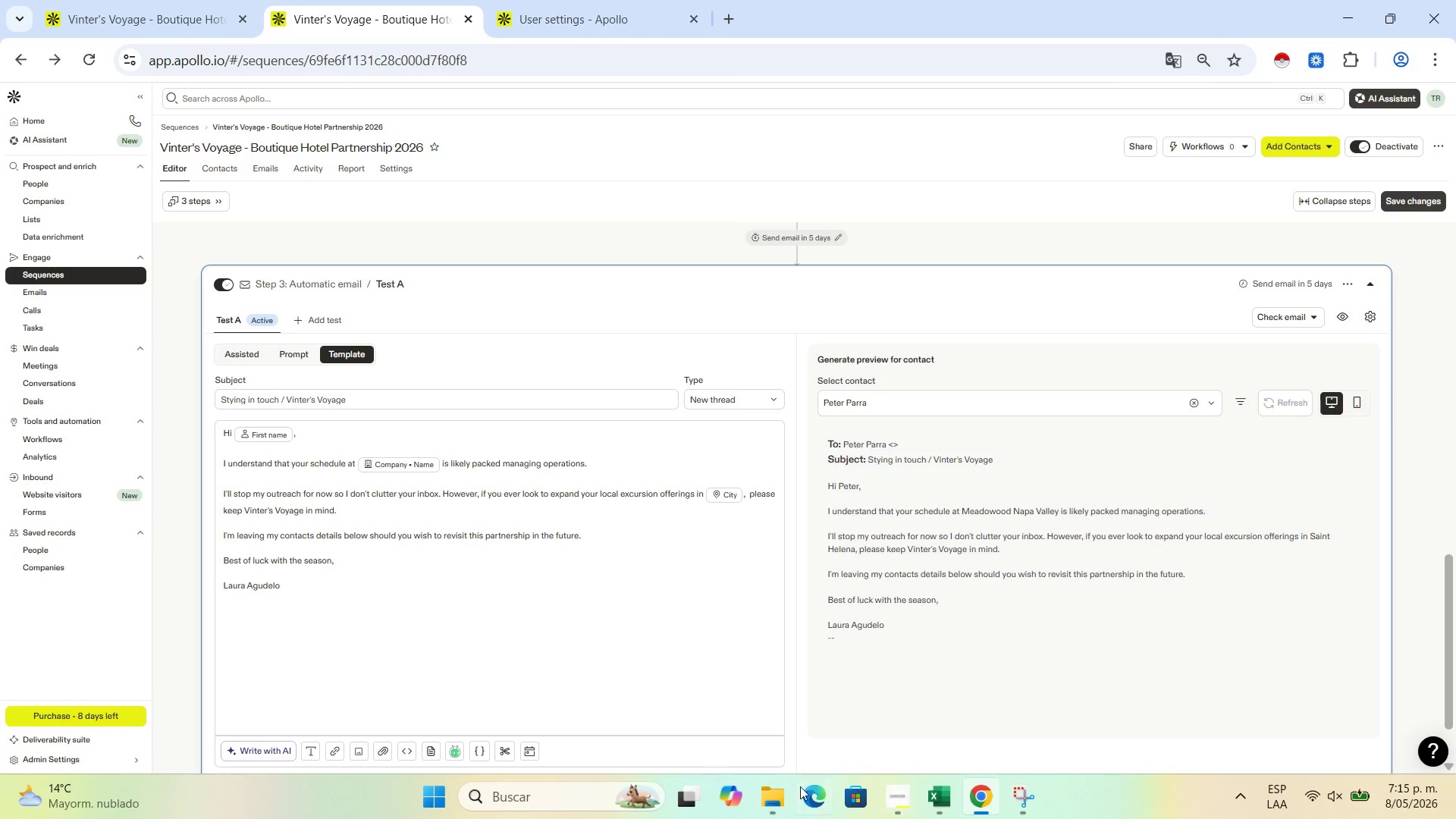 
left_click([777, 795])
 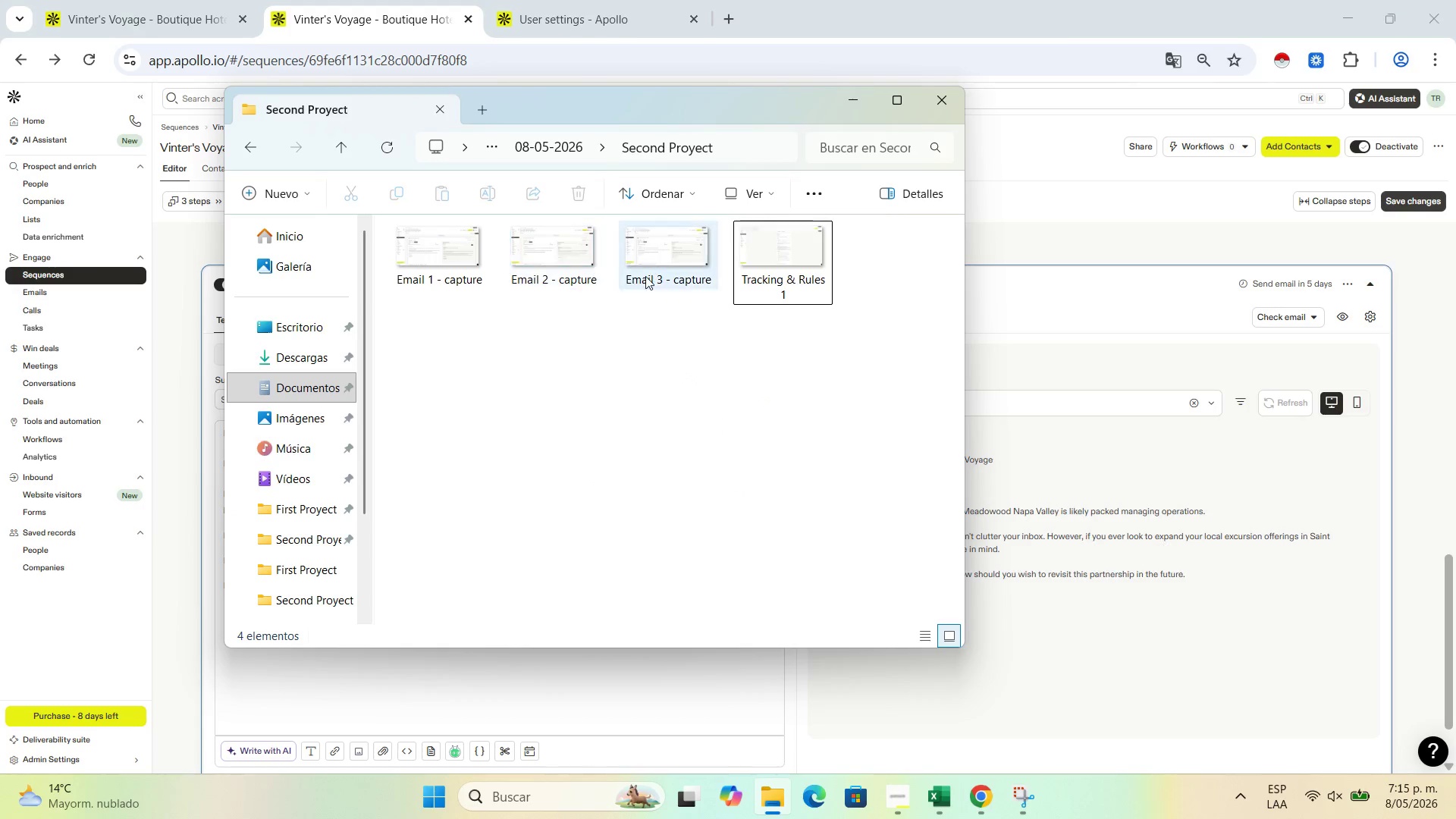 
double_click([645, 276])
 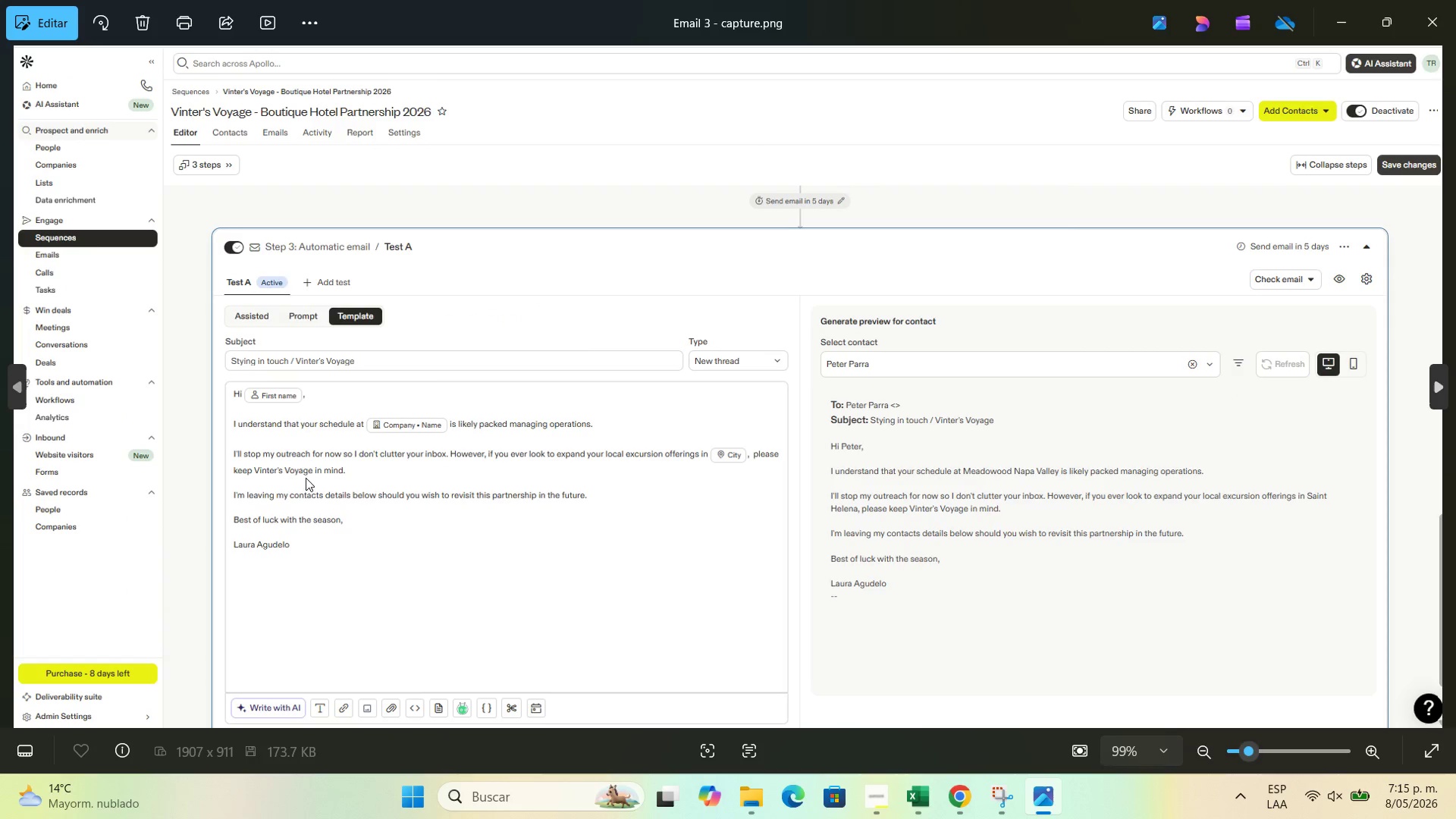 
wait(7.38)
 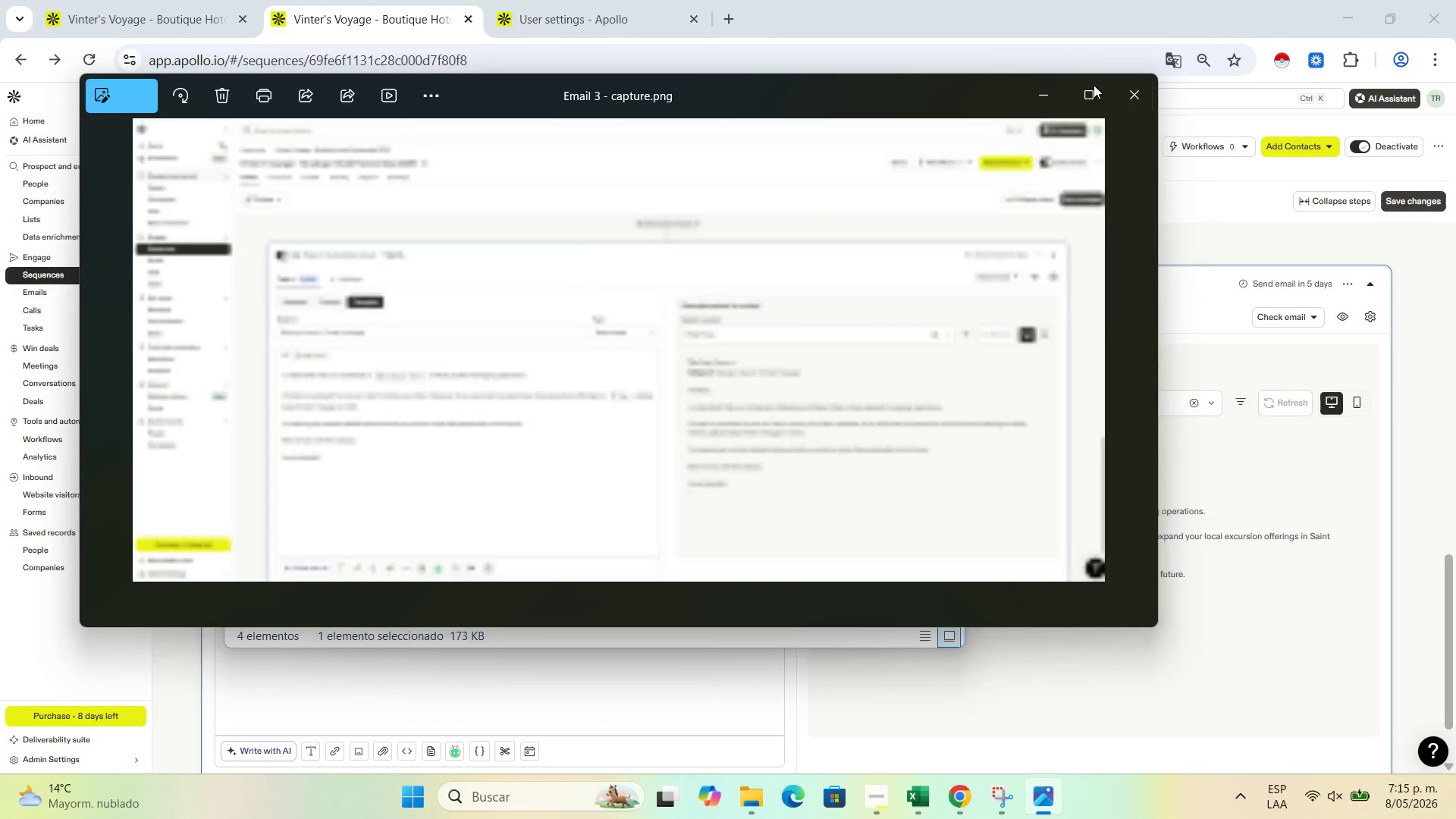 
left_click([1425, 0])
 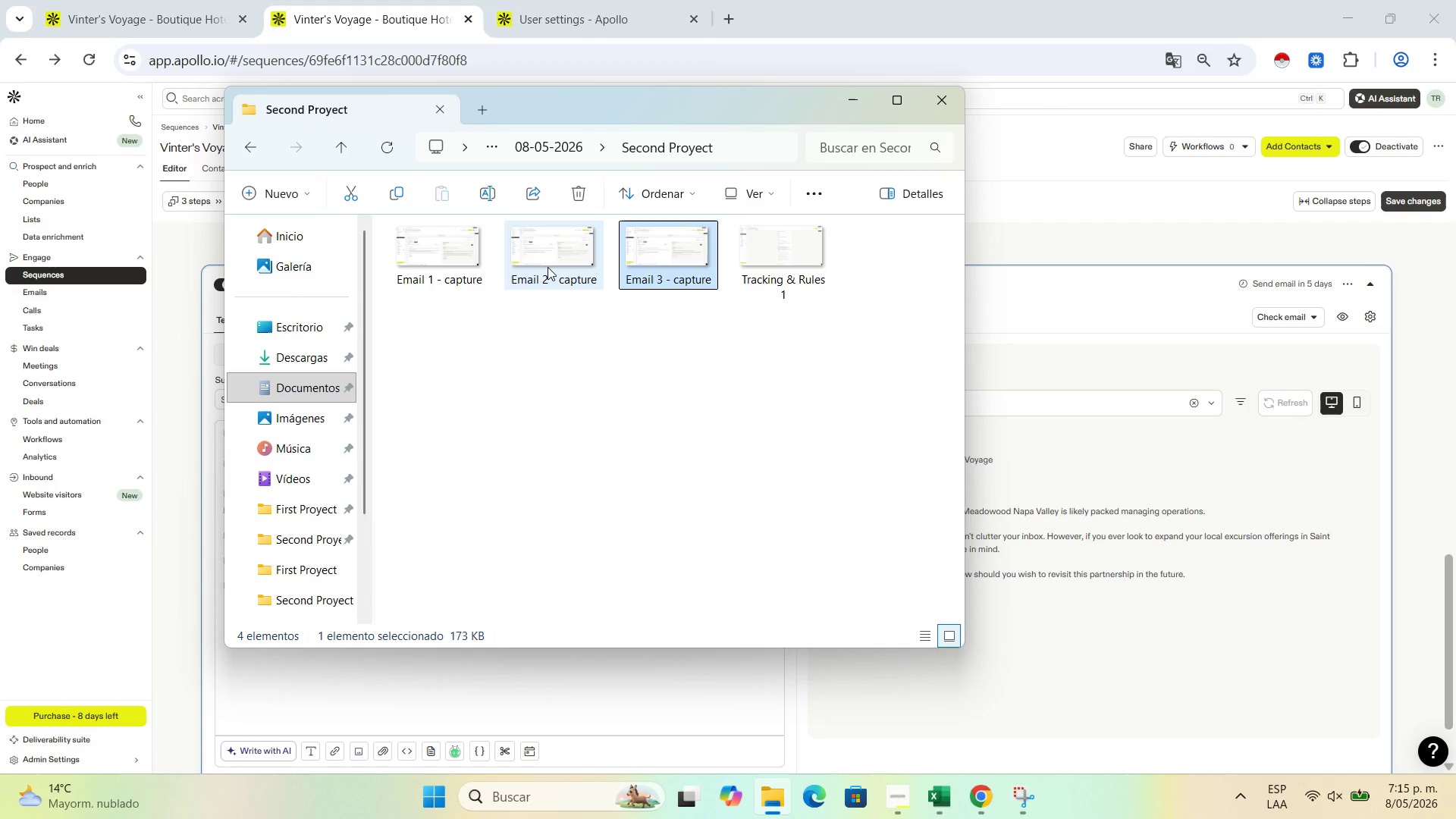 
double_click([542, 267])
 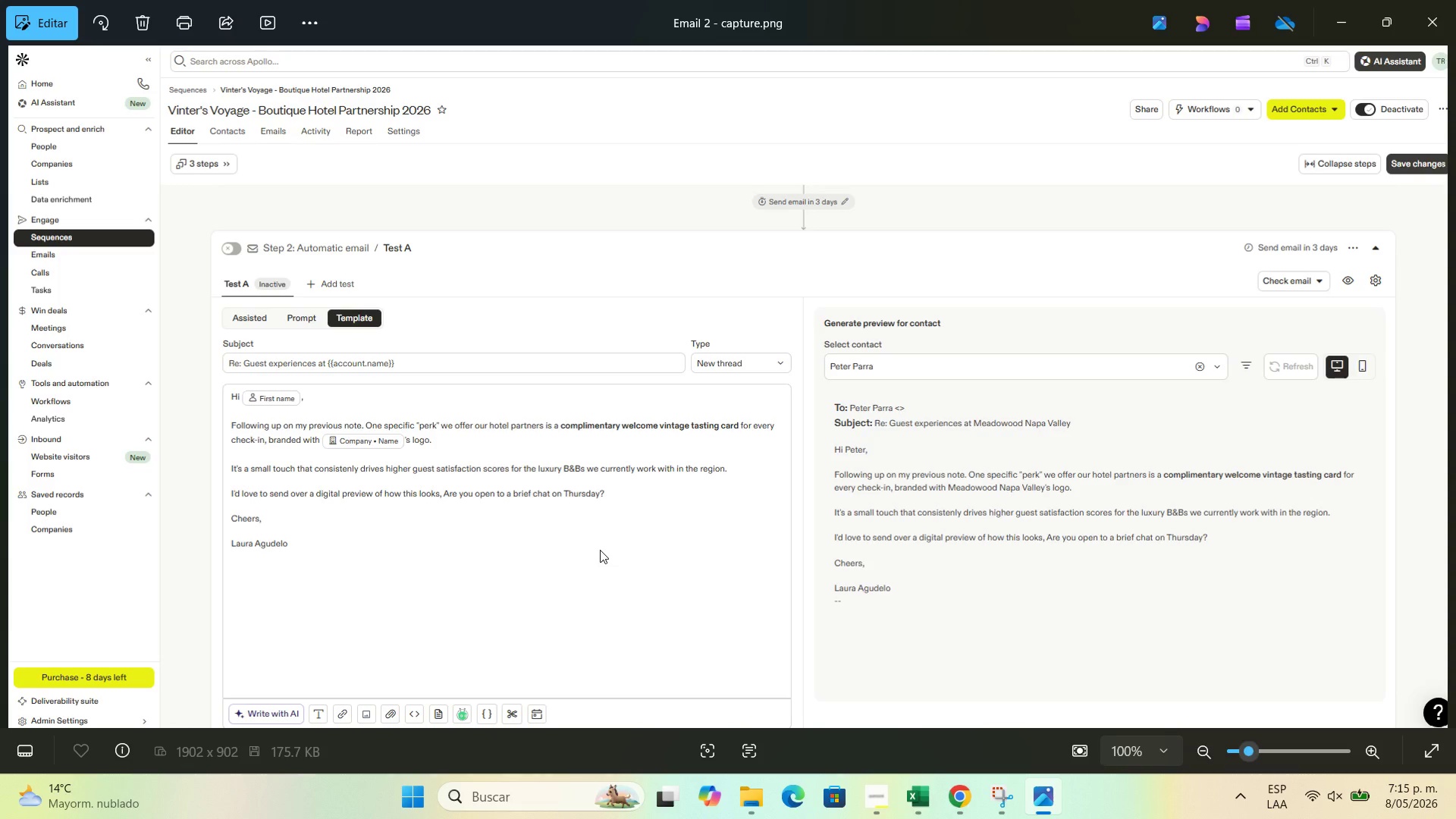 
wait(15.23)
 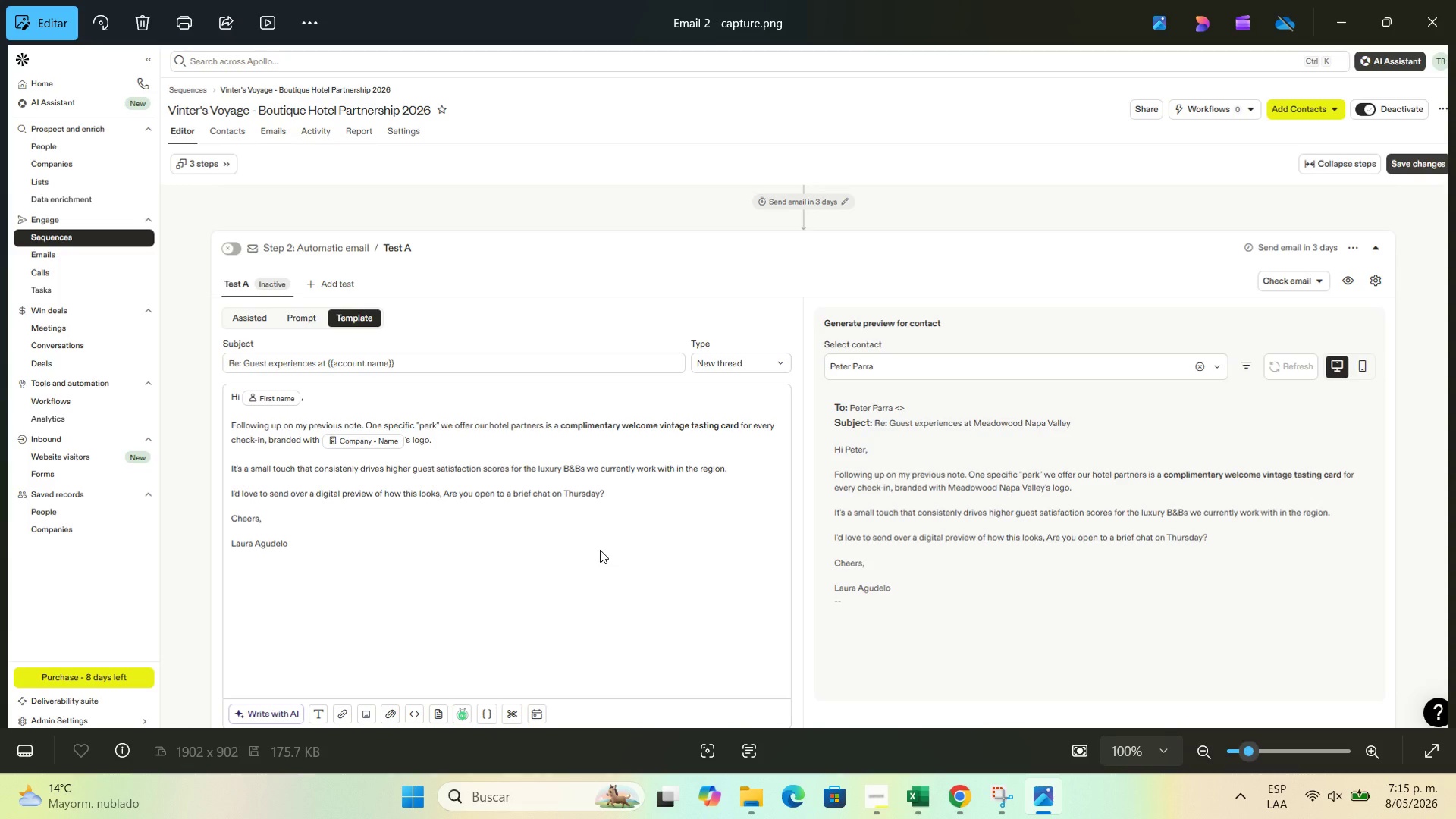 
left_click([1428, 17])
 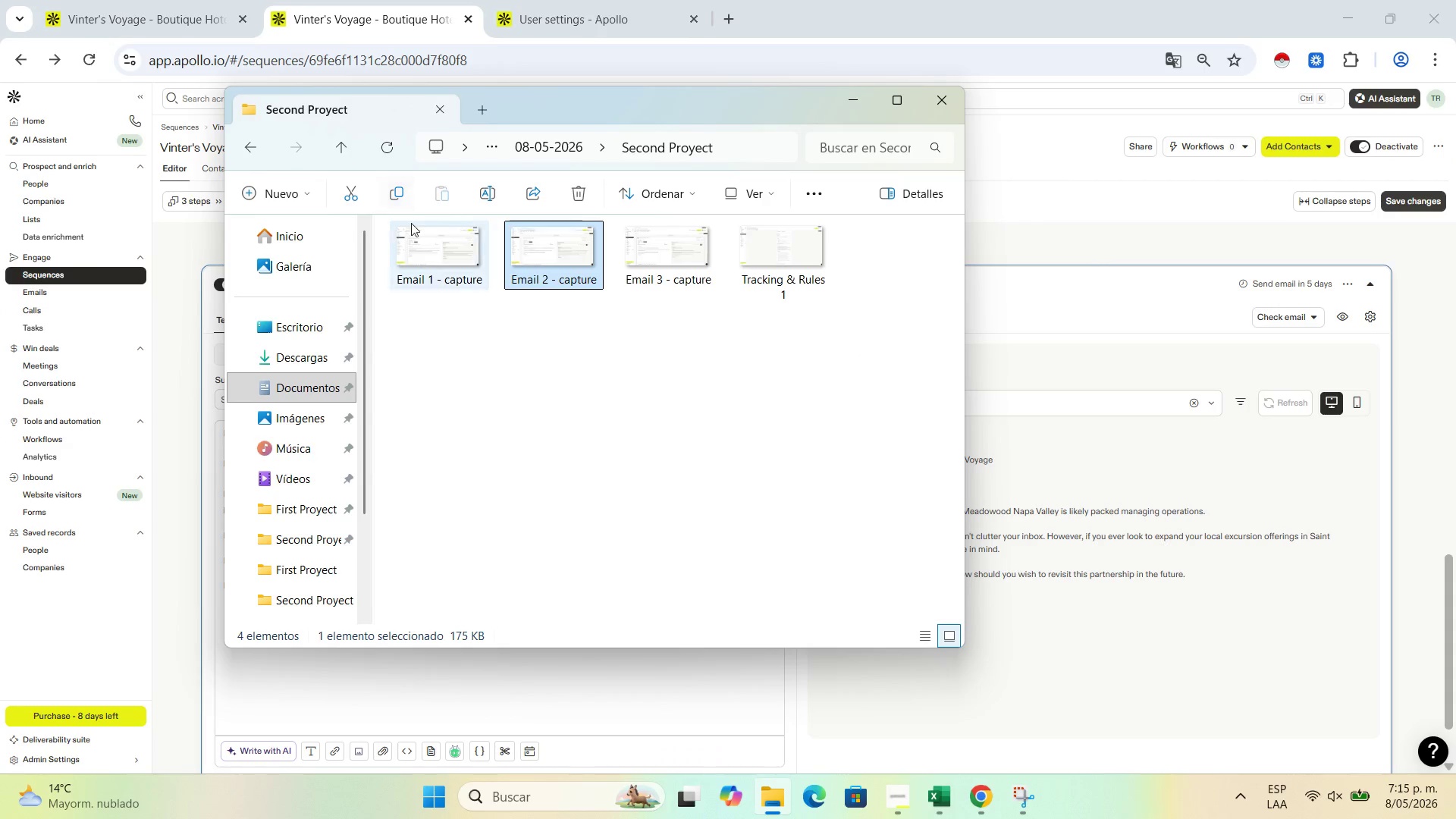 
double_click([416, 245])
 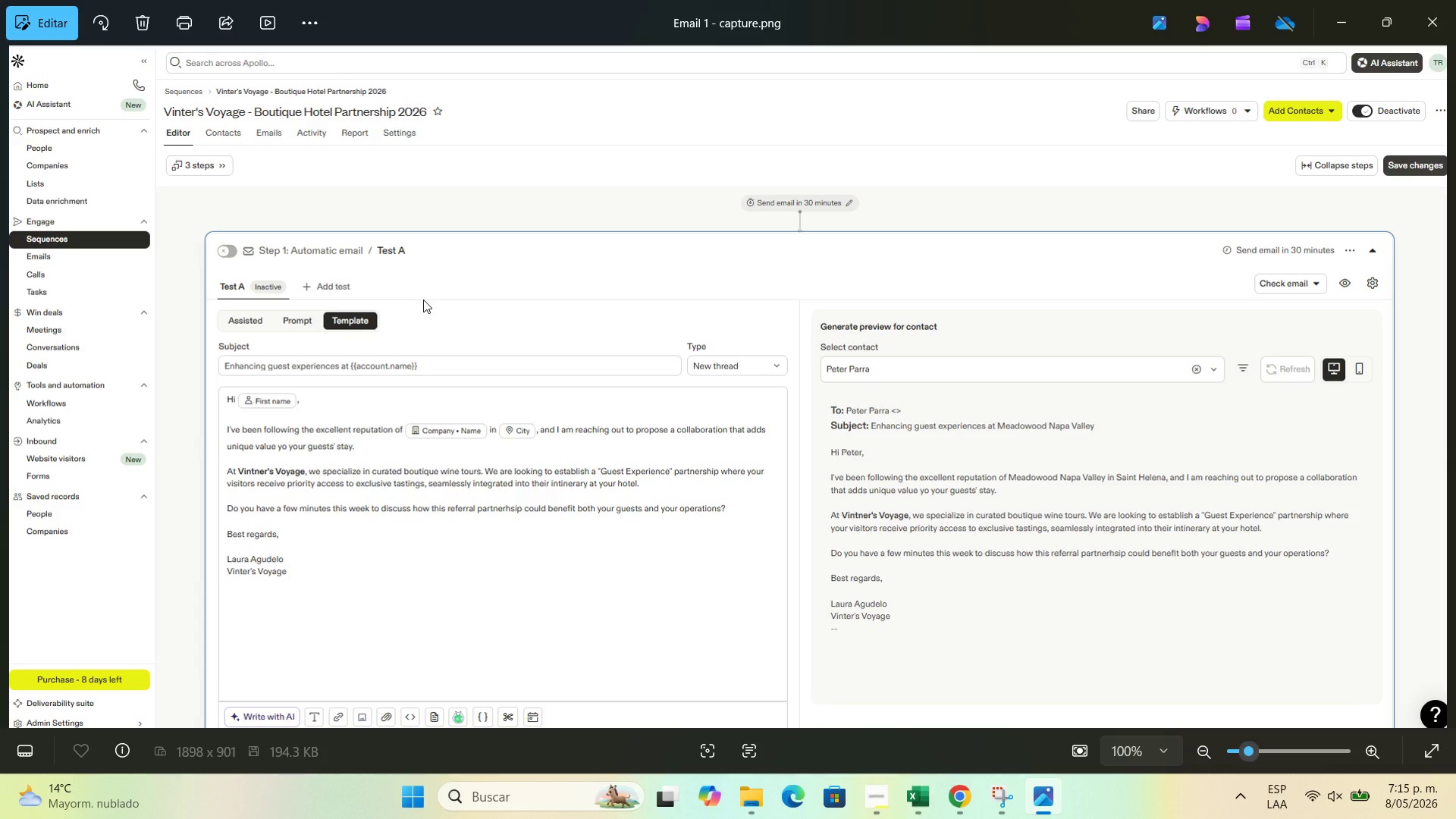 
wait(10.66)
 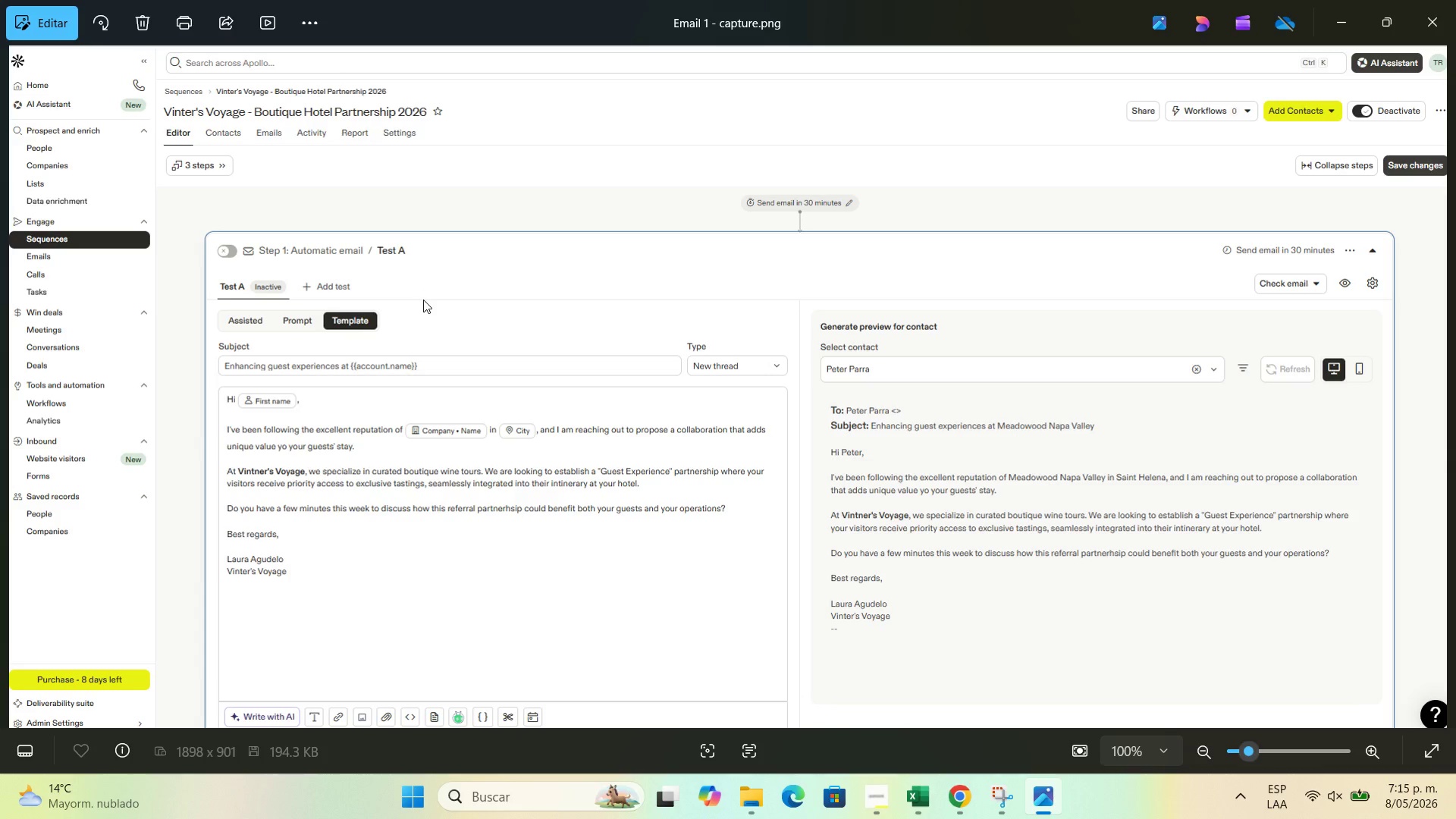 
scroll: coordinate [977, 335], scroll_direction: down, amount: 1.0
 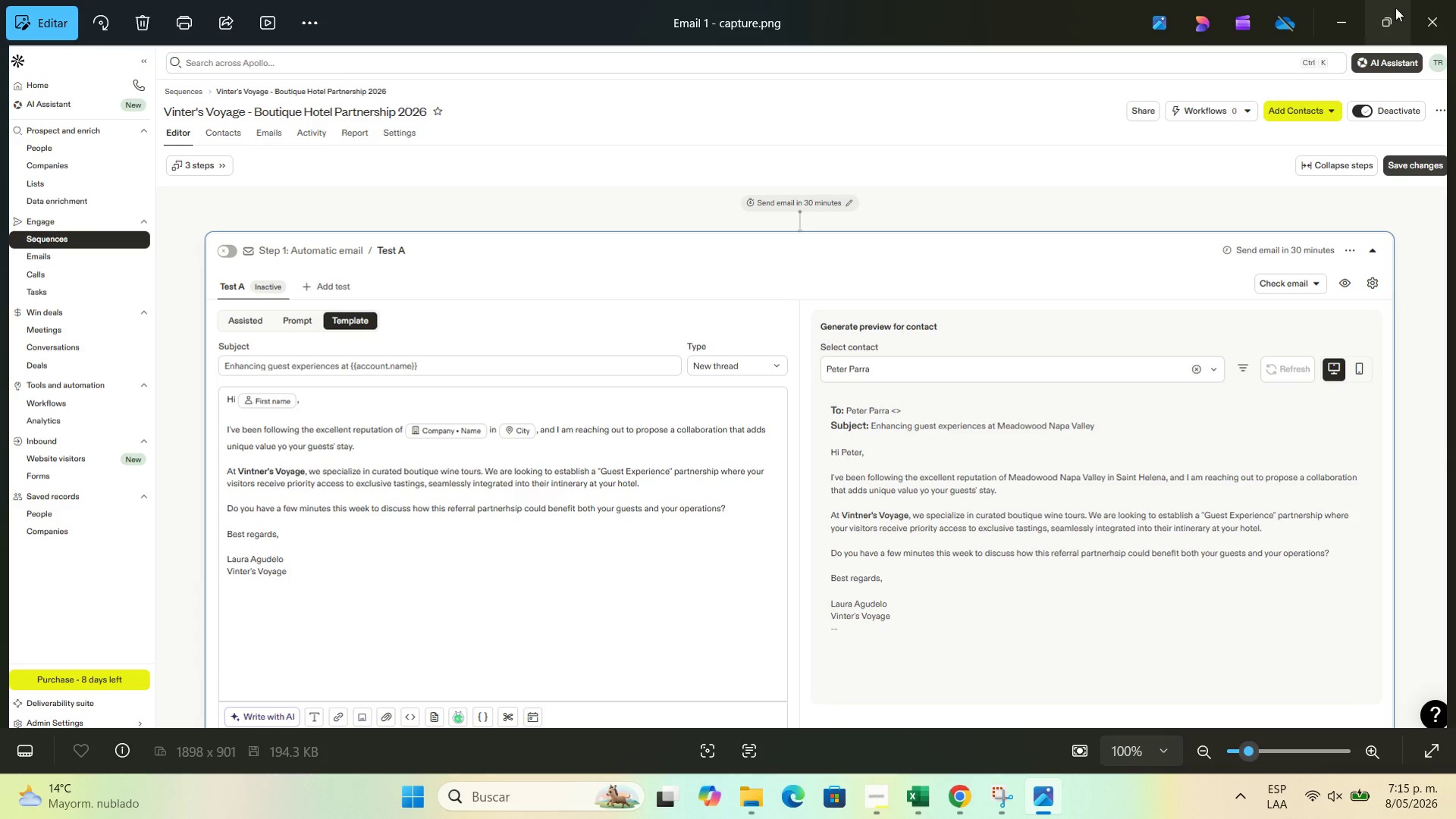 
left_click([1417, 5])
 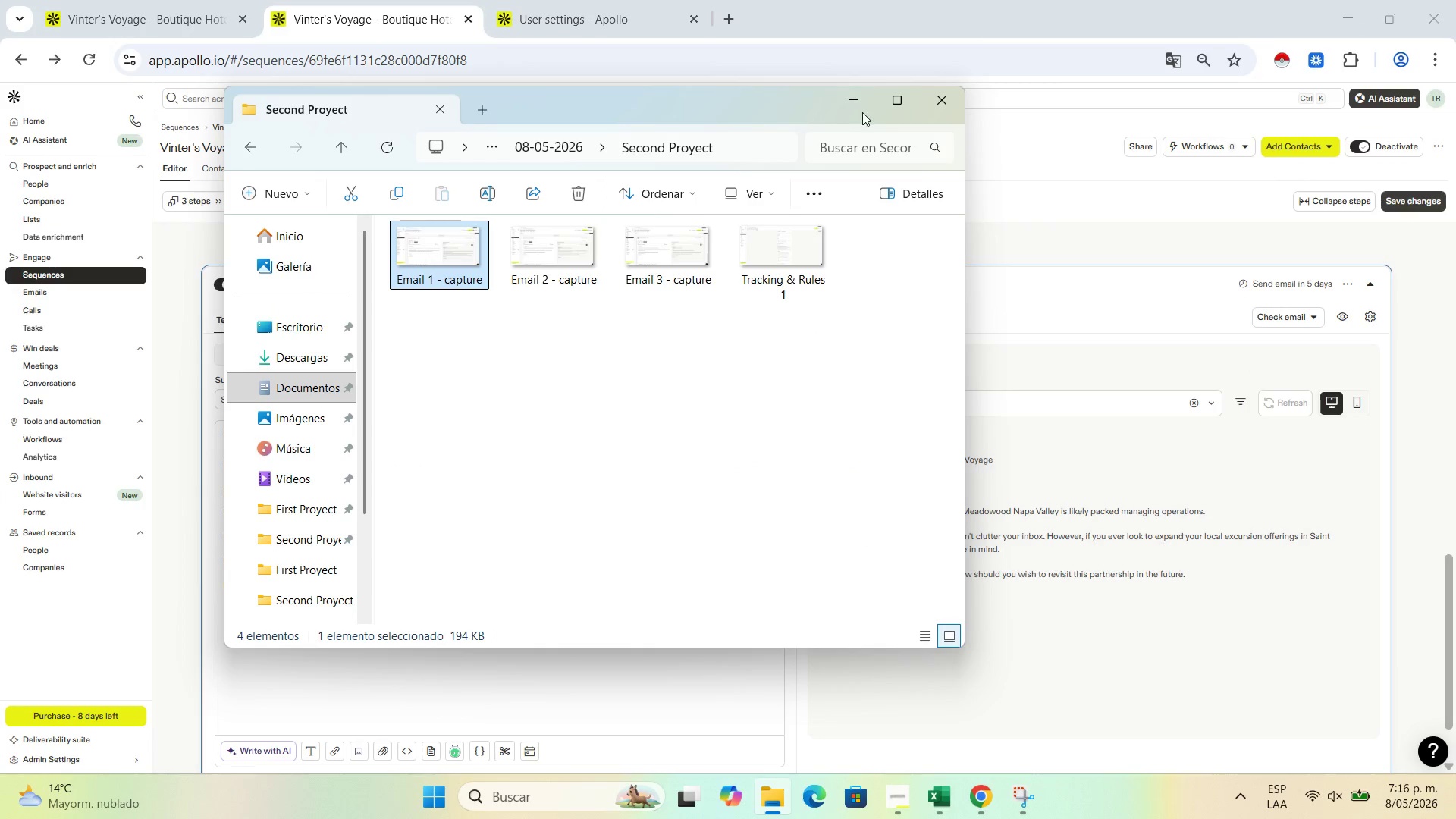 
left_click([847, 108])
 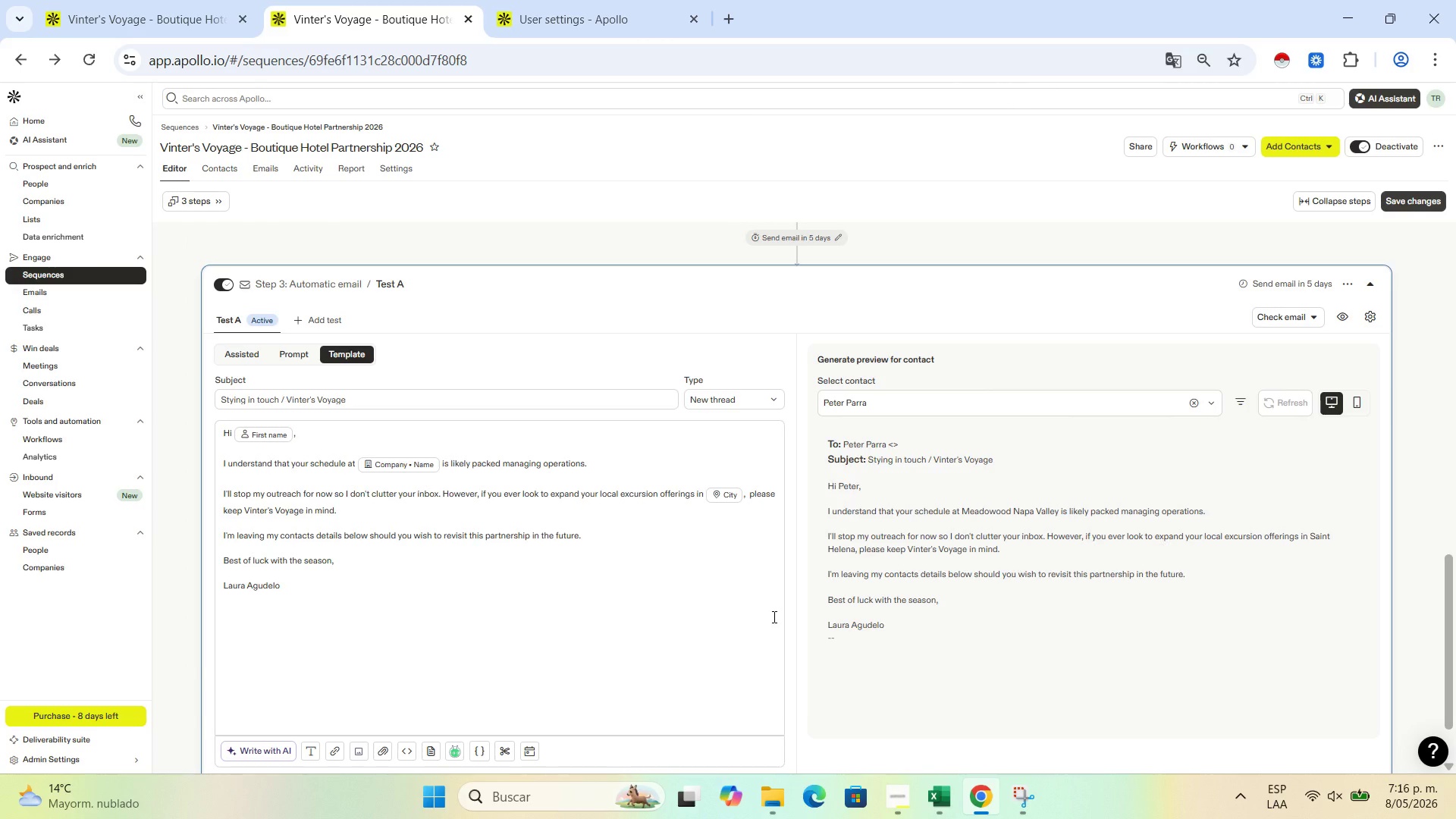 
scroll: coordinate [773, 617], scroll_direction: up, amount: 1.0
 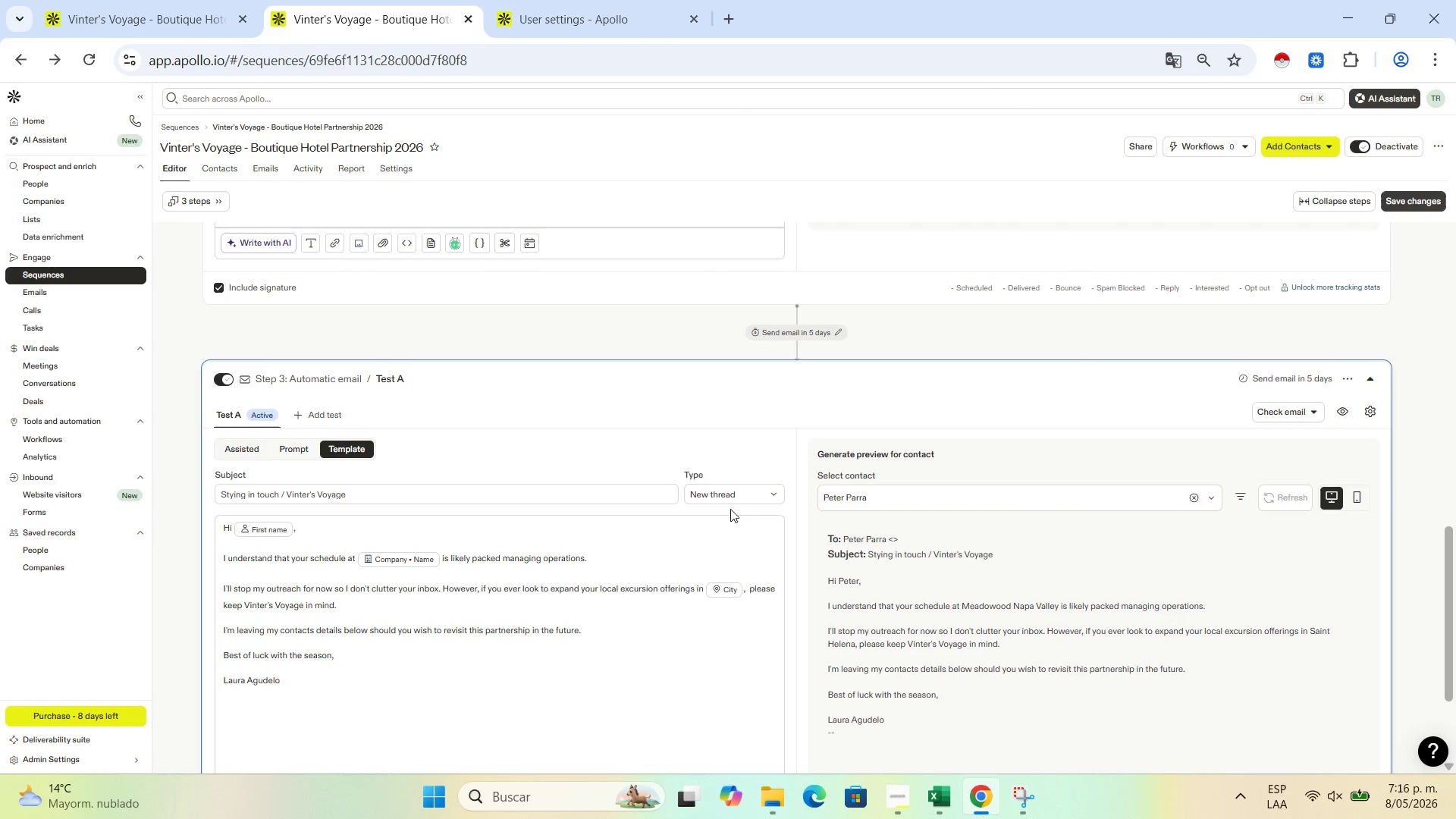 
wait(7.28)
 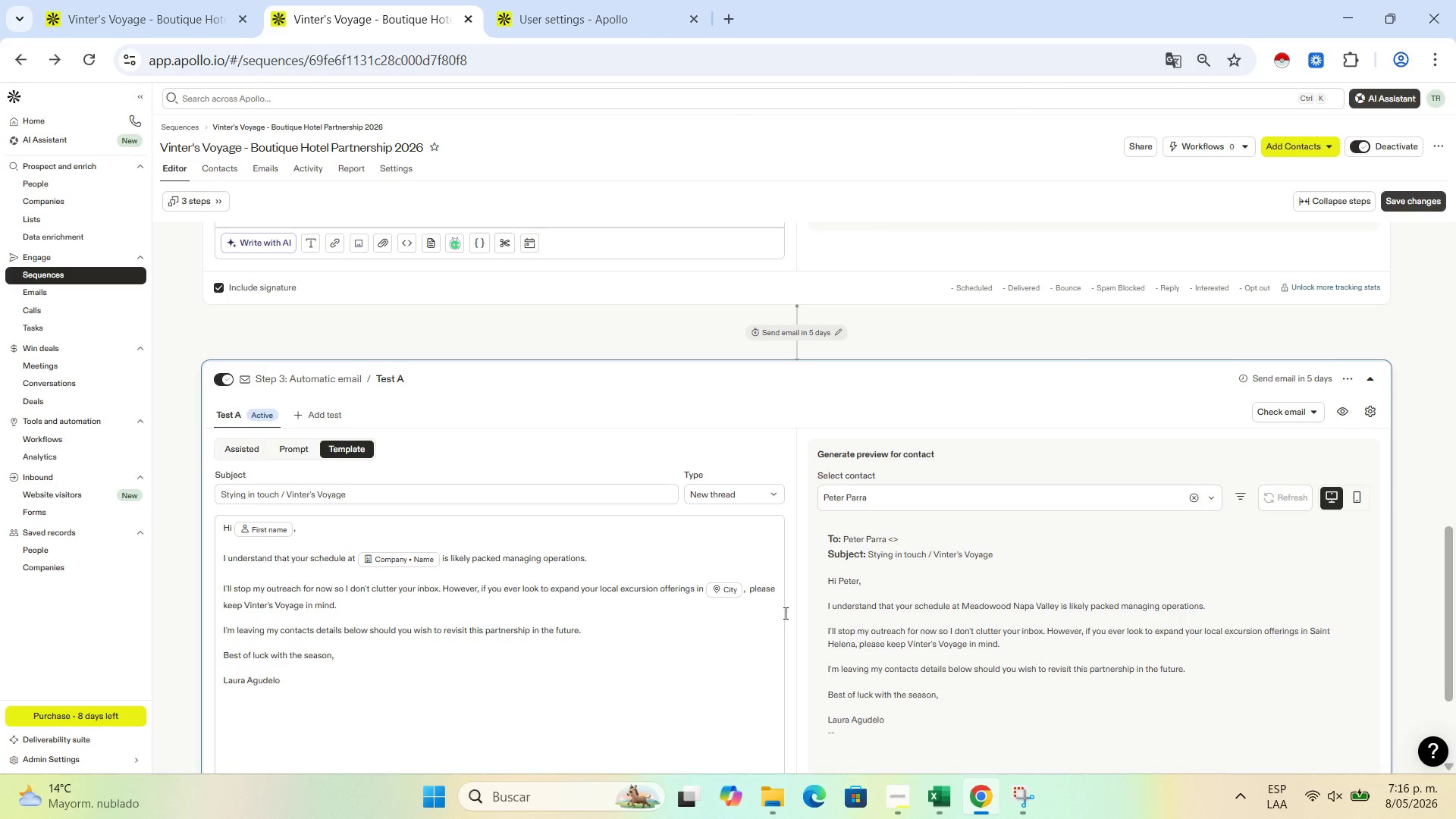 
left_click([1202, 63])
 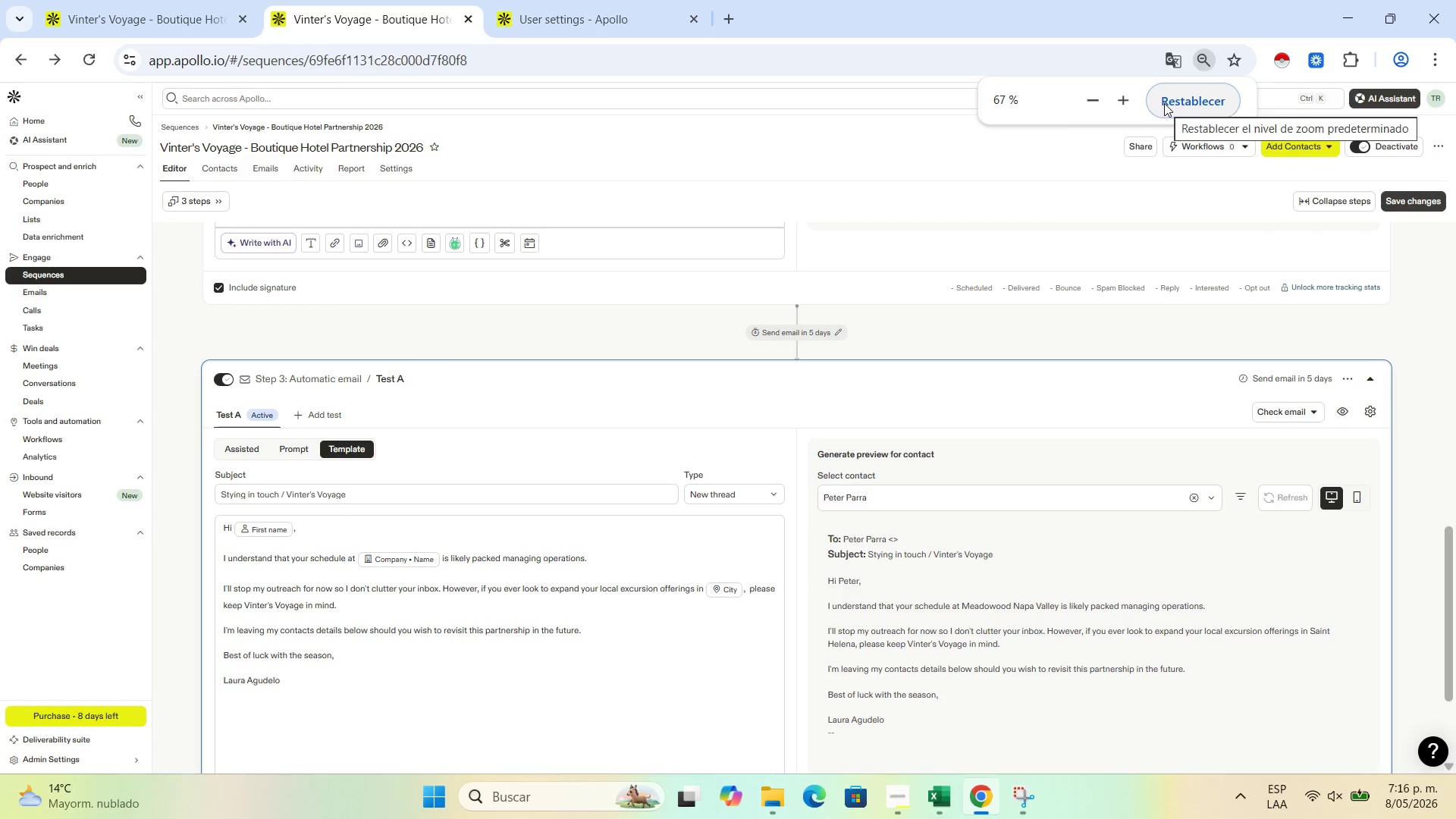 
left_click([1164, 103])
 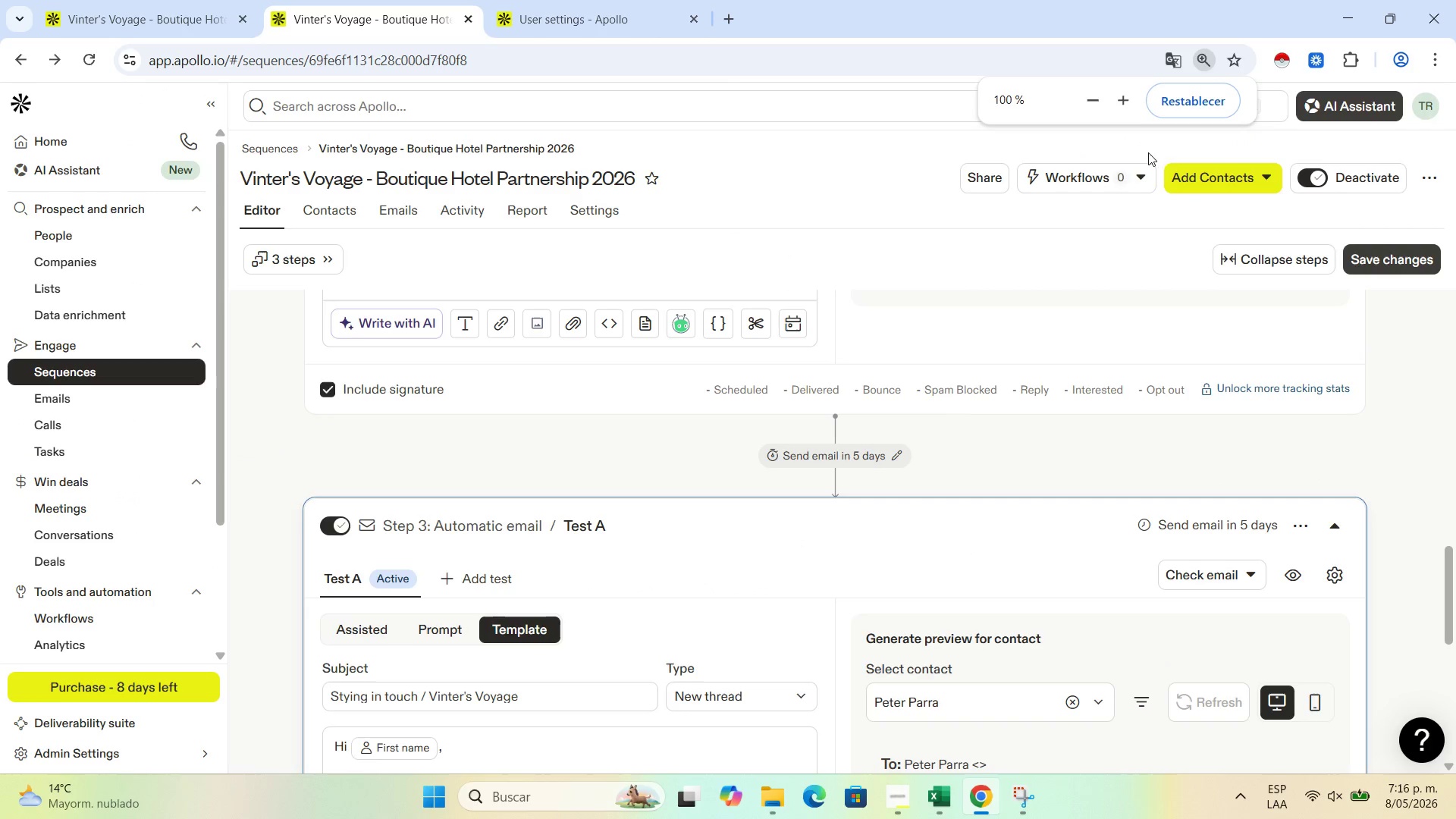 
left_click([1206, 140])